 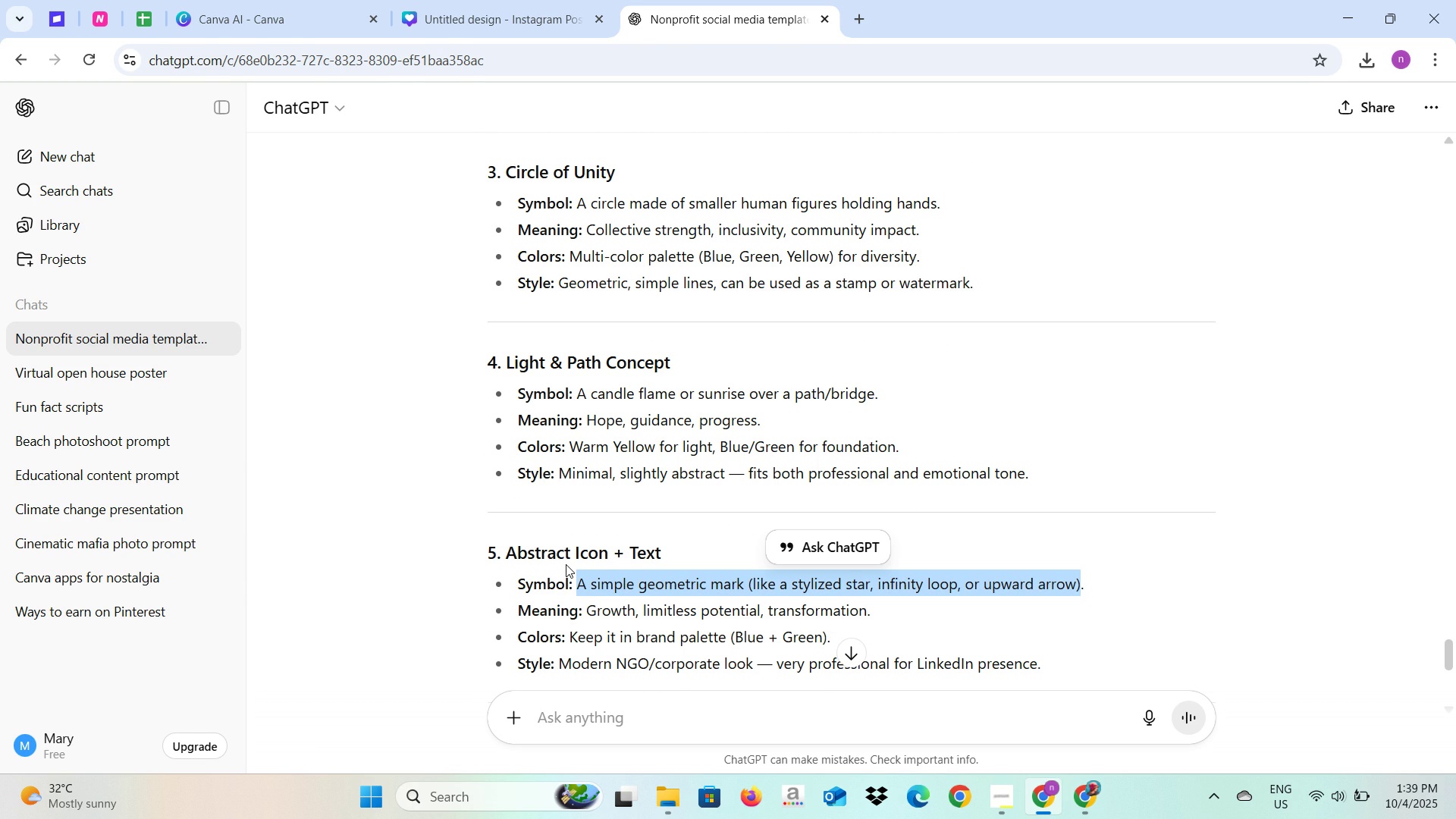 
key(Control+C)
 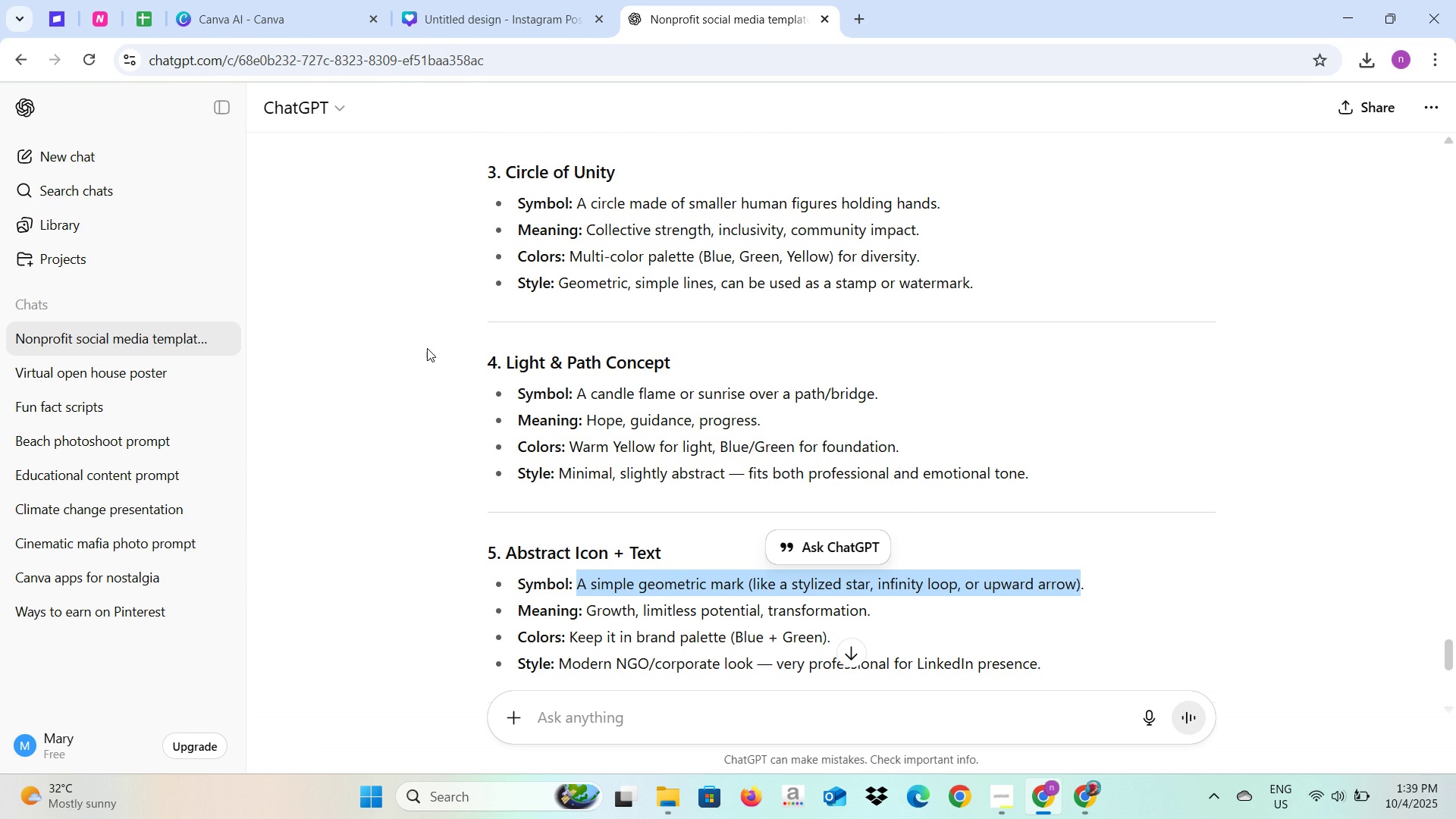 
key(Control+C)
 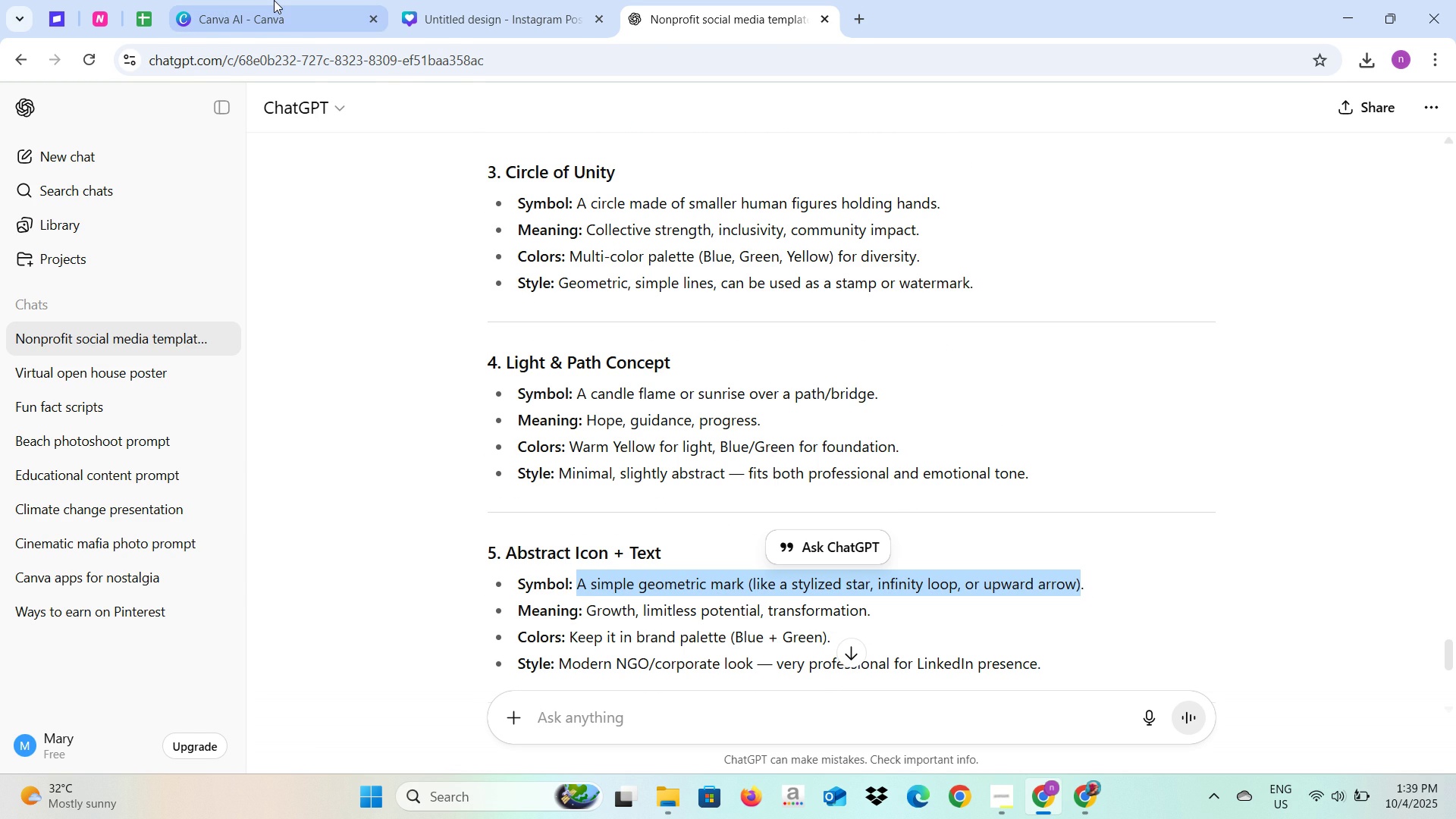 
left_click([274, 0])
 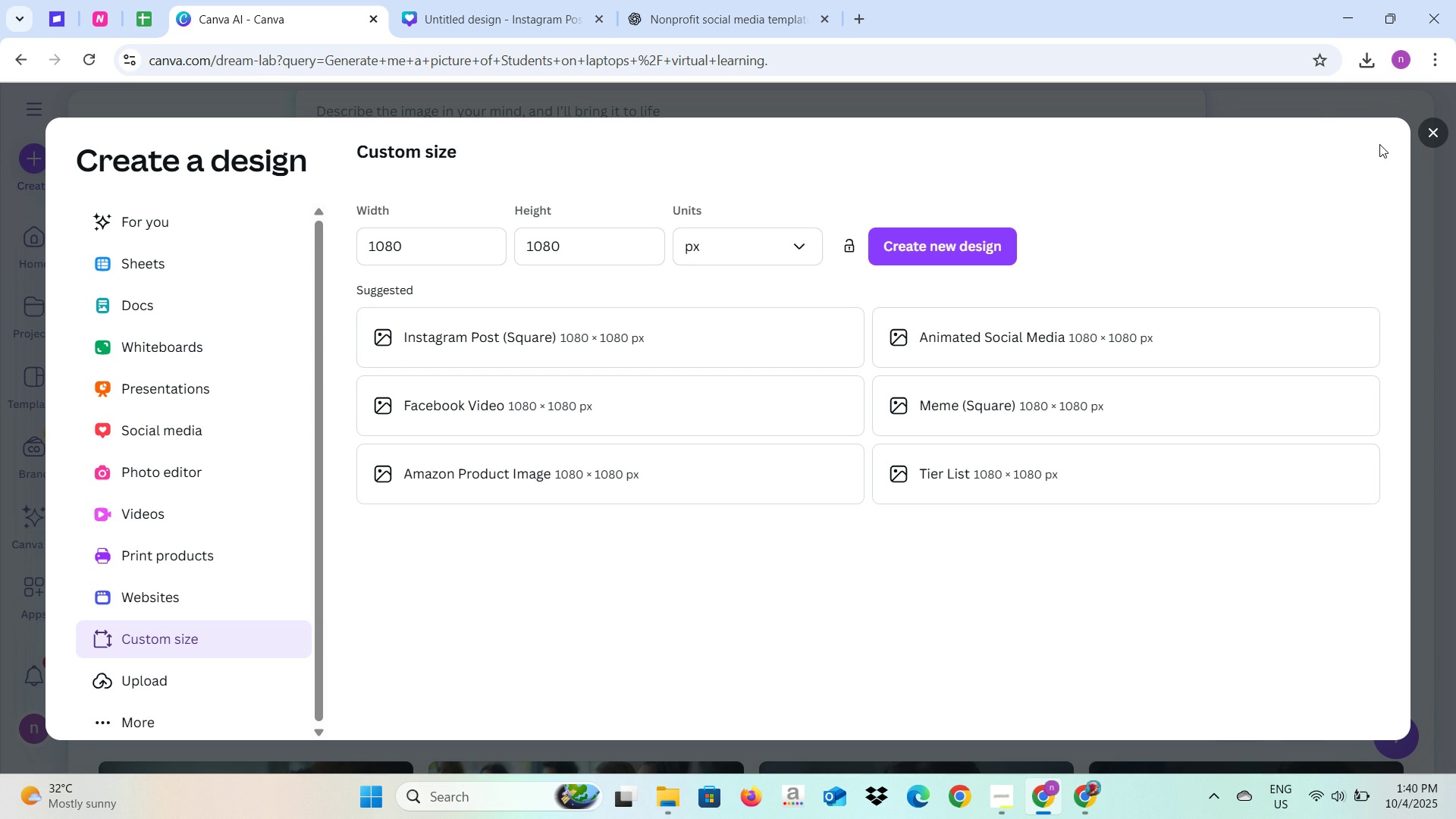 
left_click([1424, 136])
 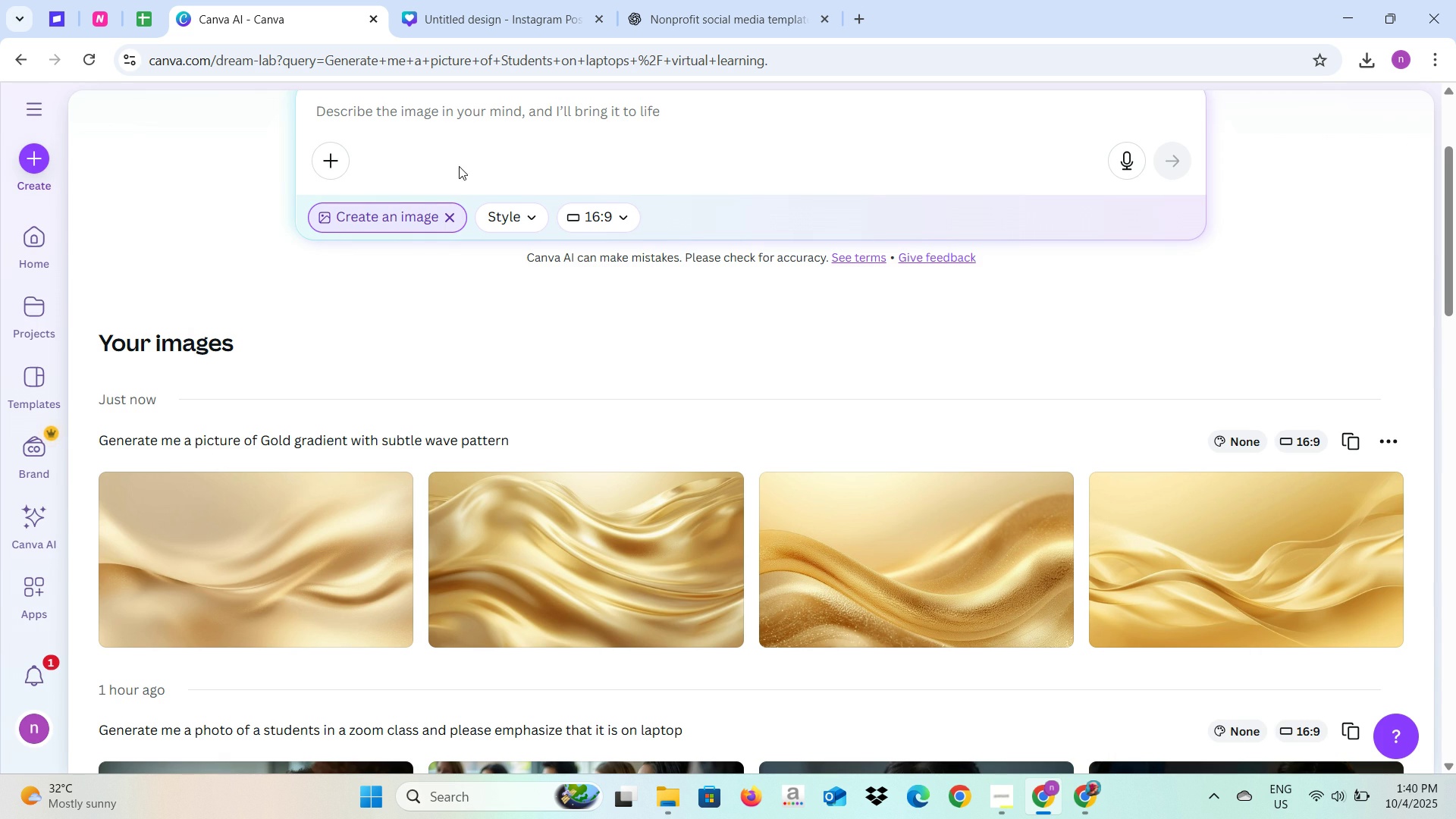 
left_click([529, 115])
 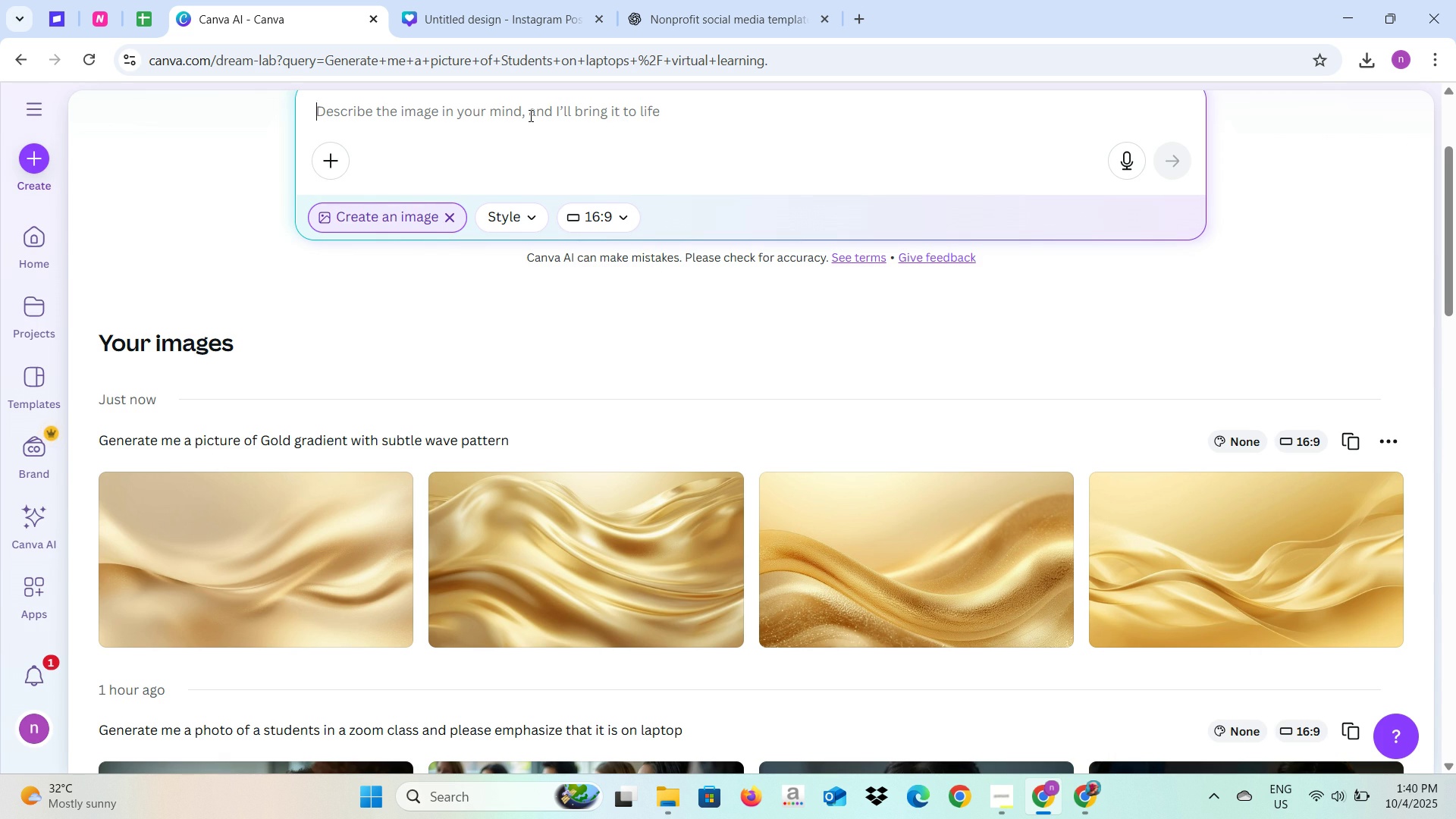 
type(Generate me a logo with h)
key(Backspace)
type(this )
 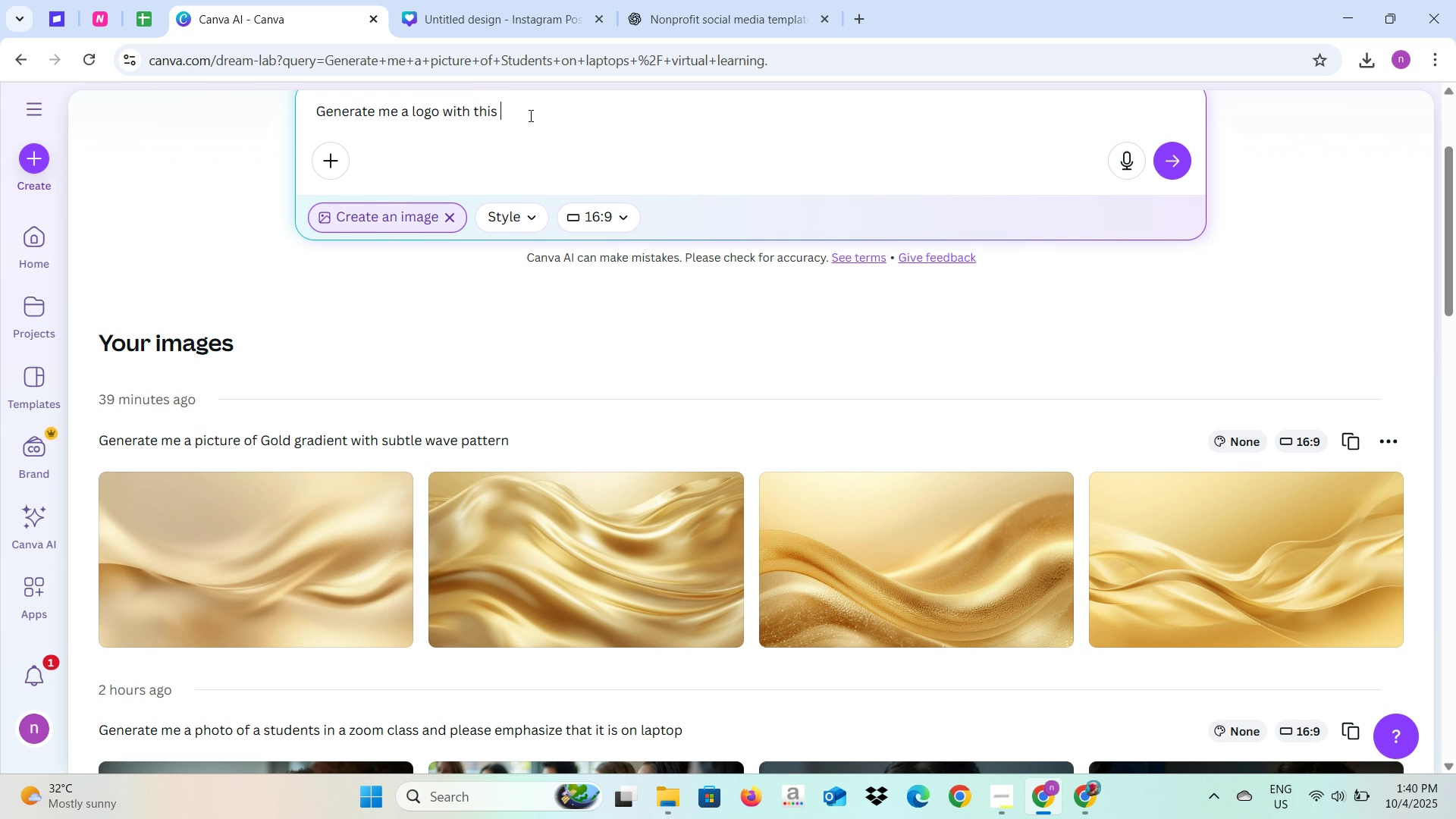 
type(ideas )
 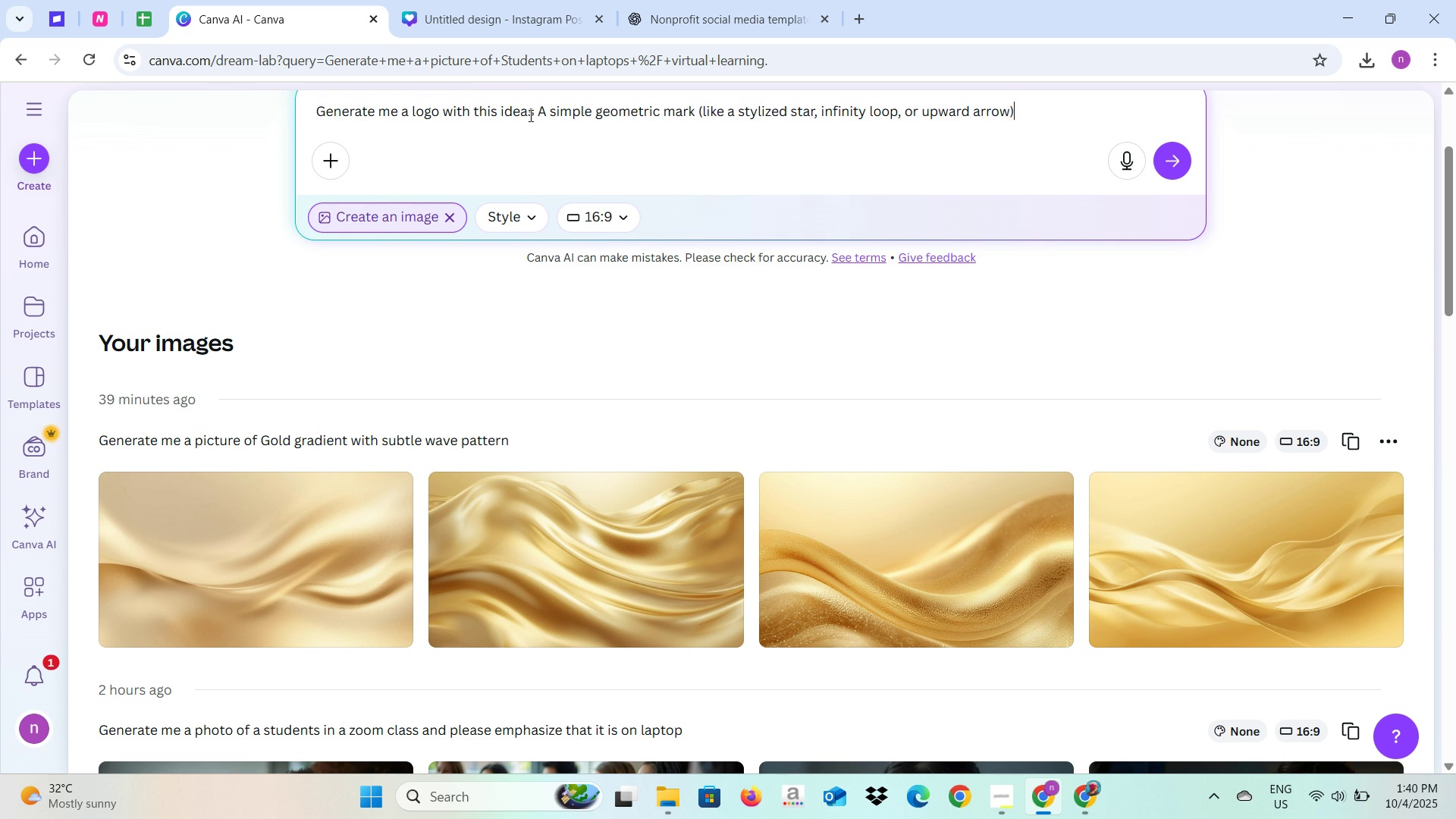 
key(Control+ControlLeft)
 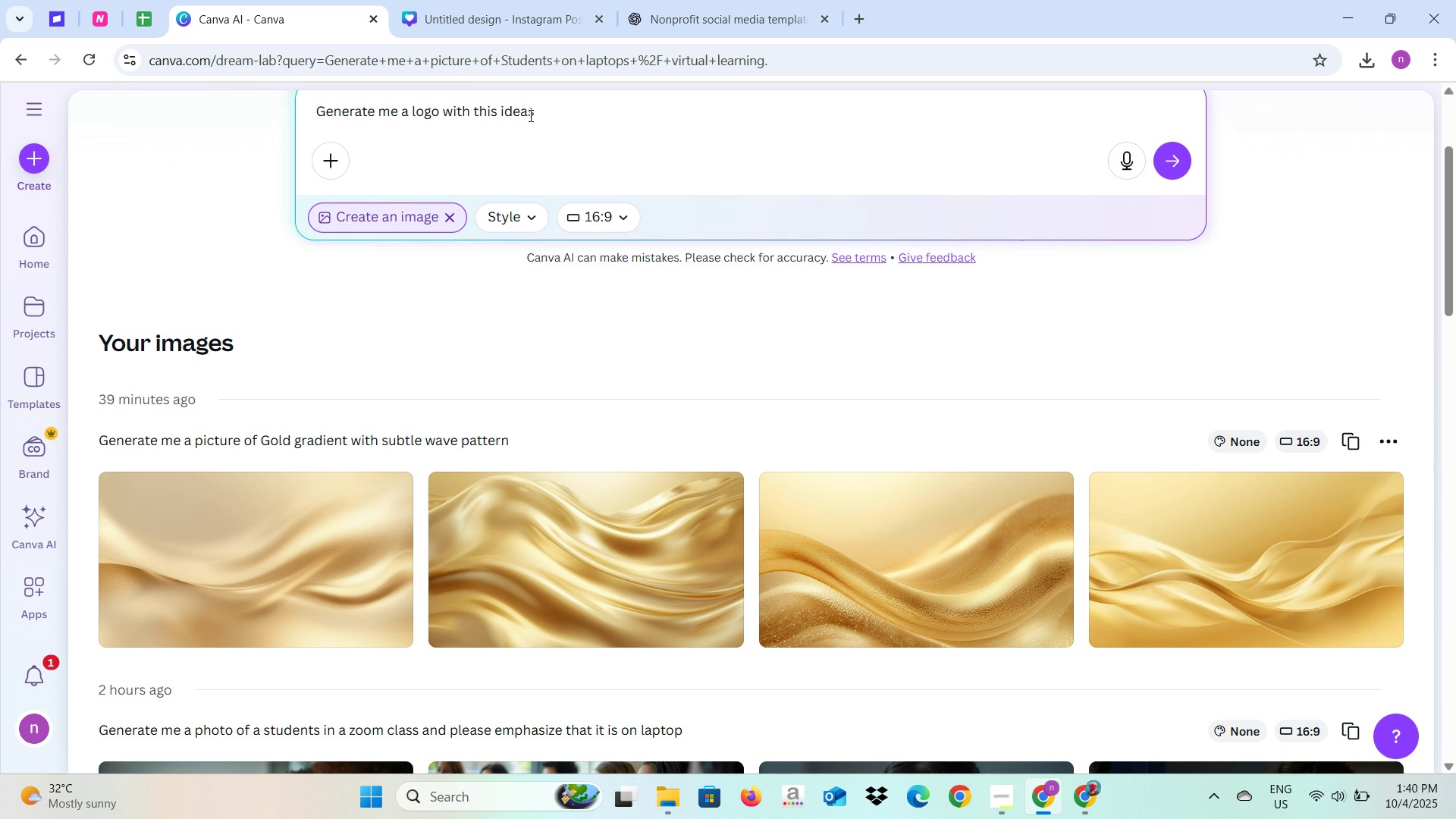 
key(Control+V)
 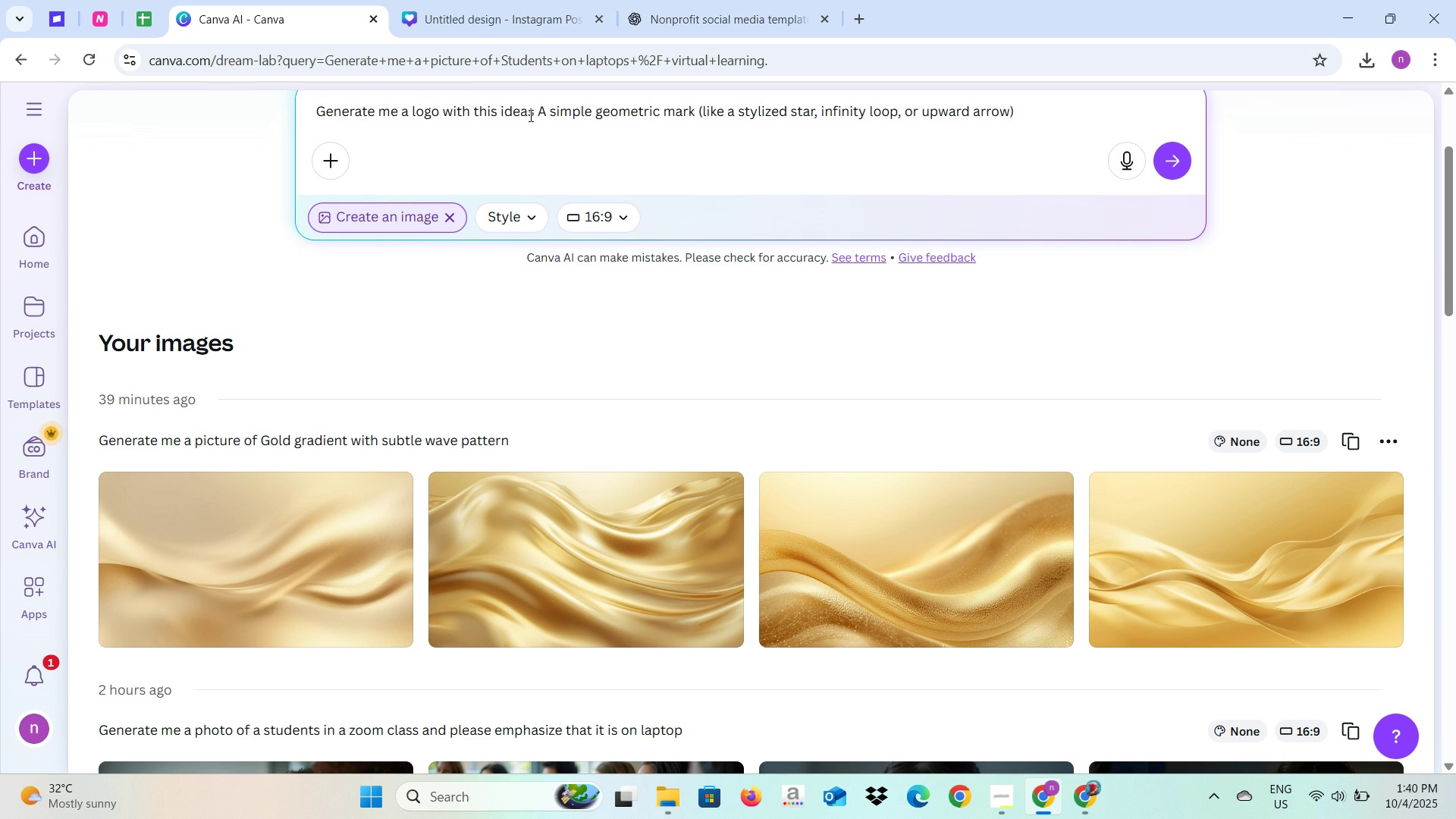 
key(Enter)
 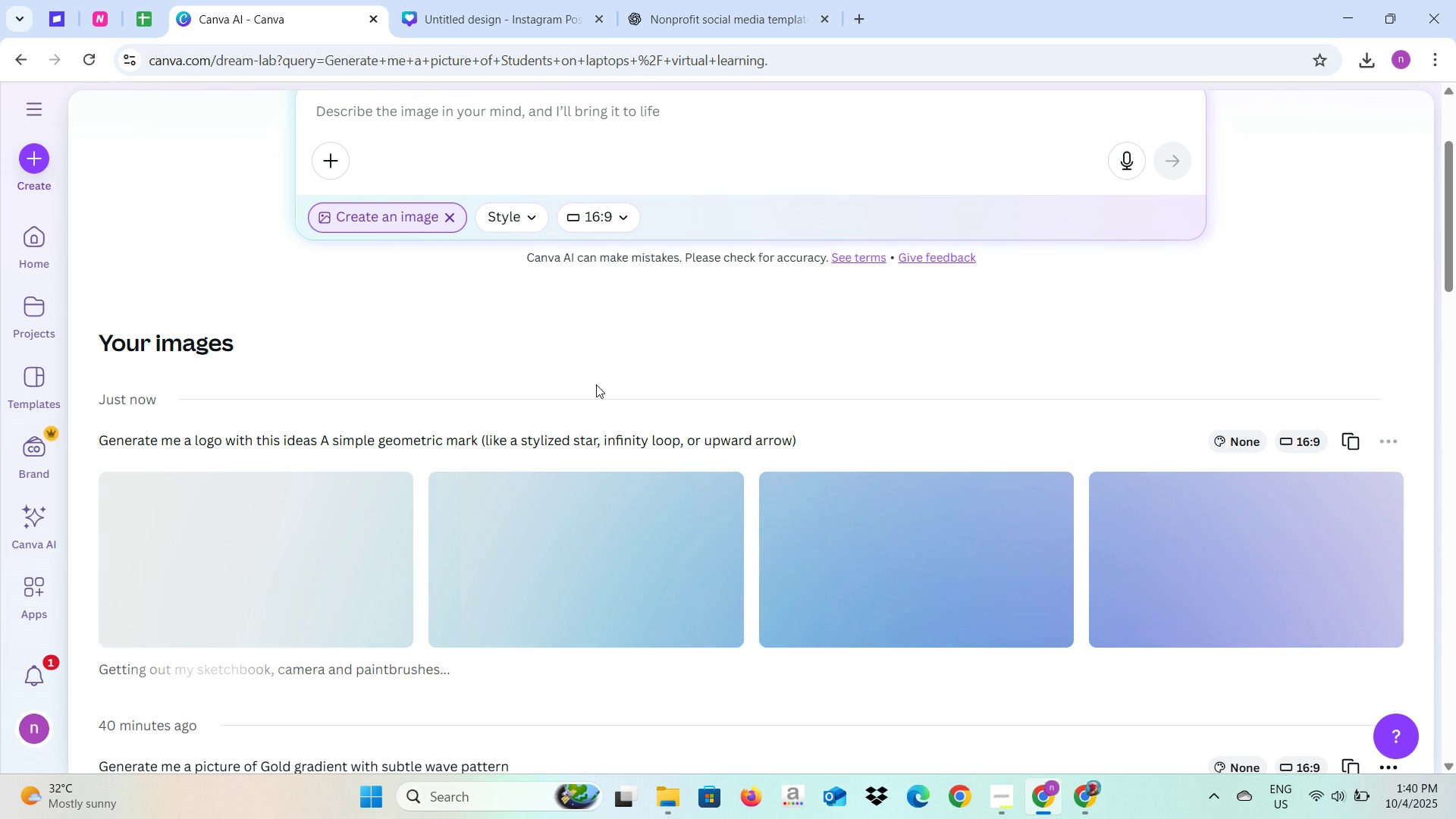 
wait(6.17)
 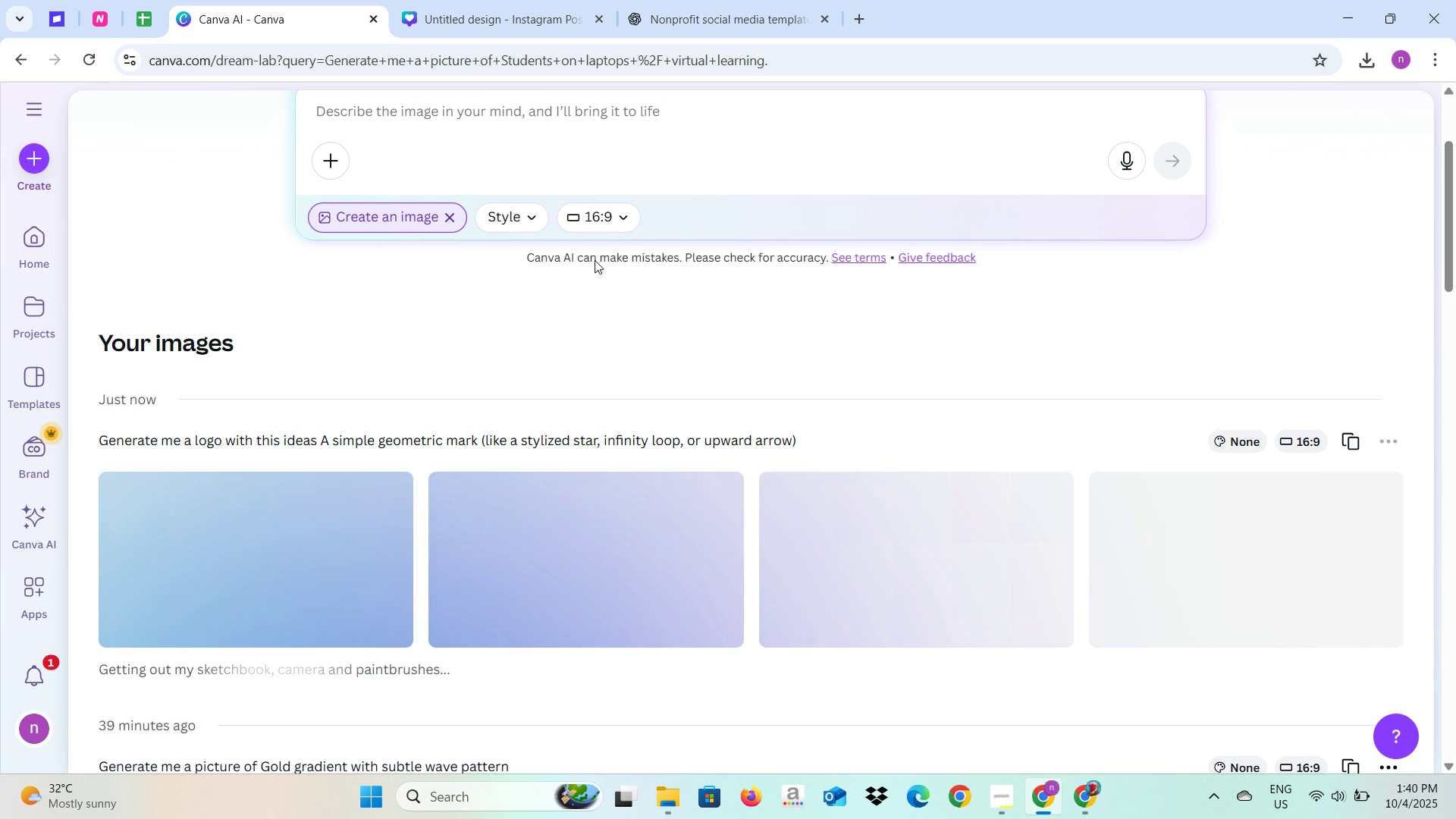 
mouse_move([599, 403])
 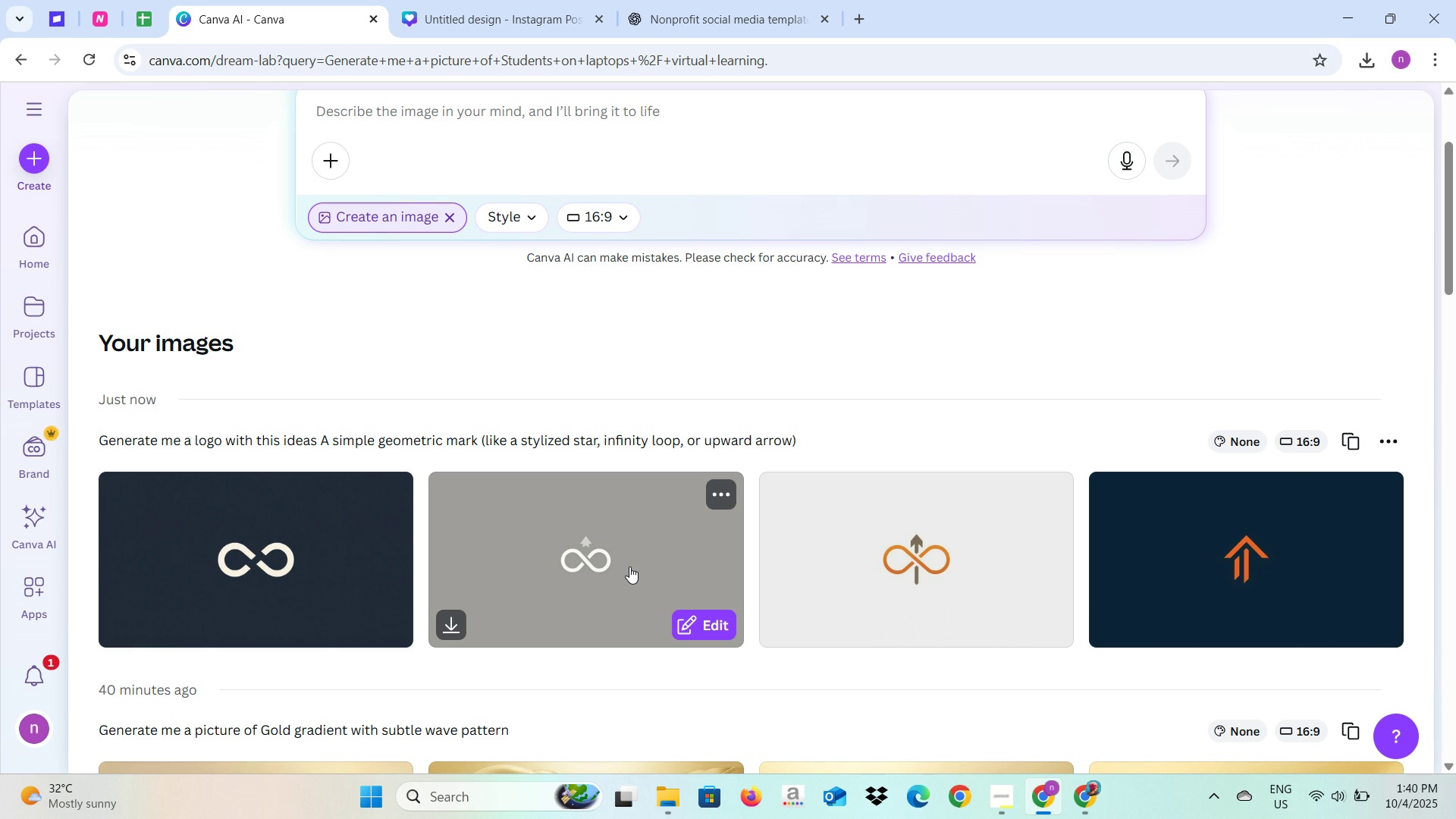 
wait(6.37)
 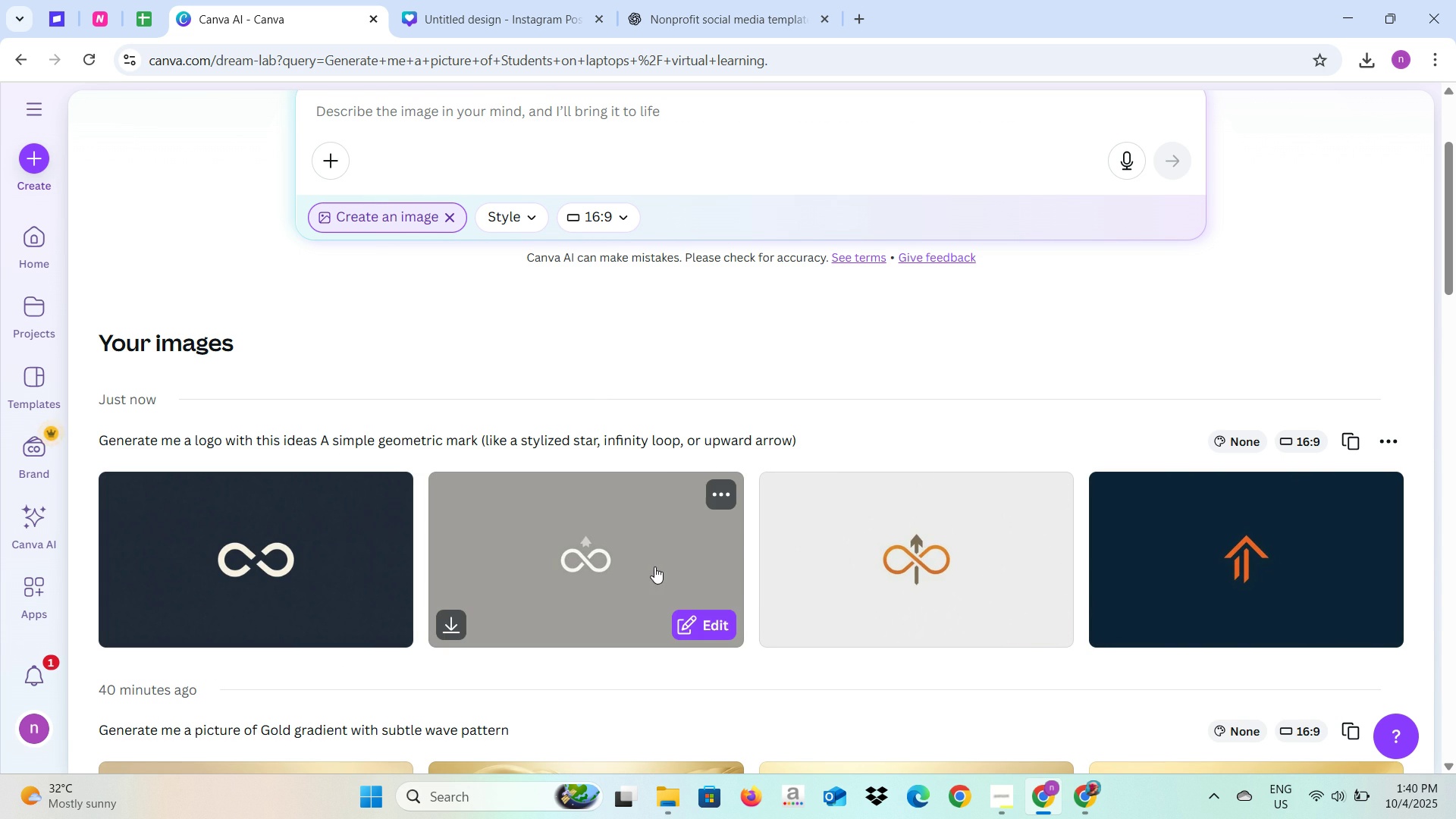 
left_click([629, 566])
 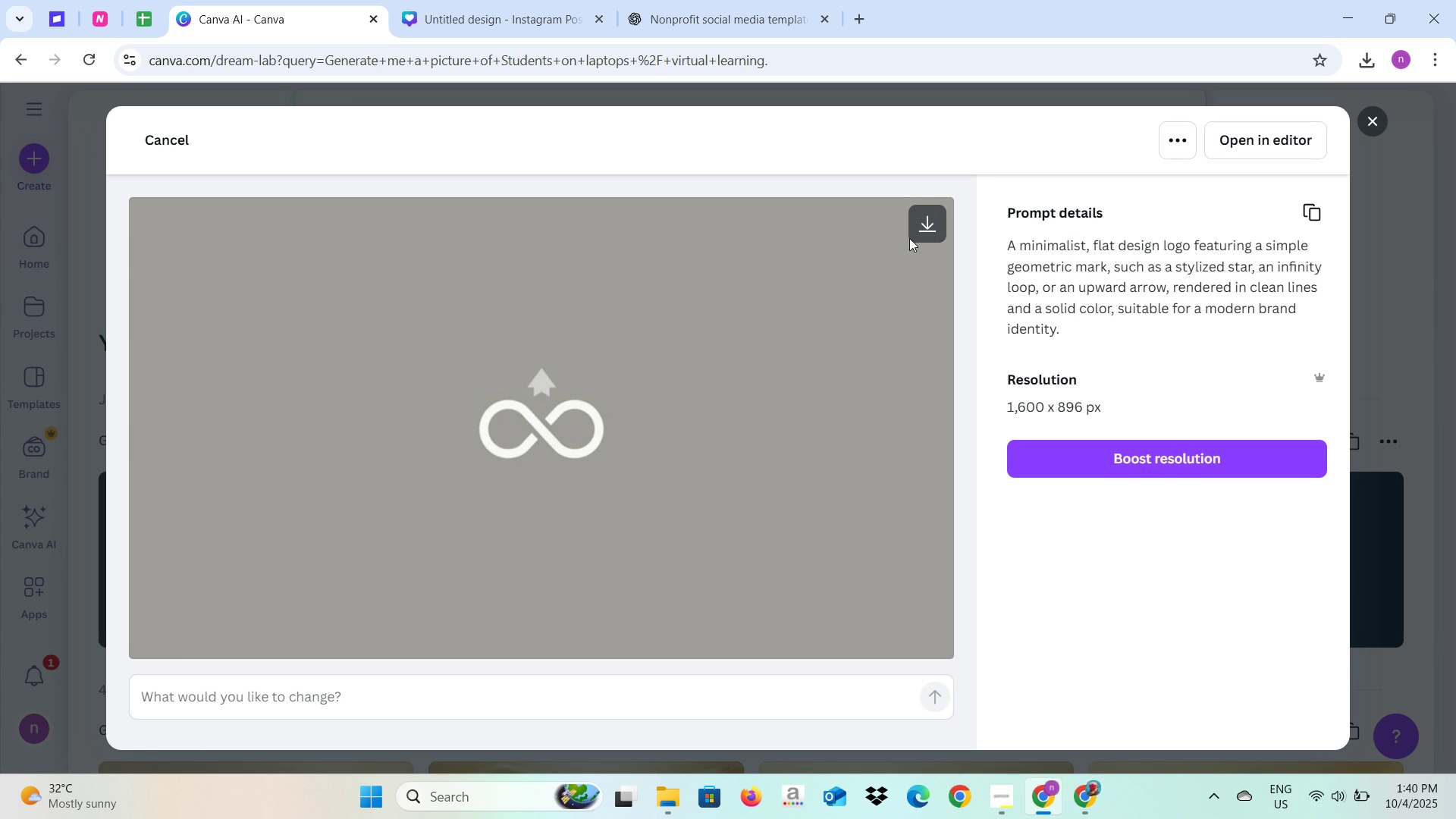 
left_click([938, 231])
 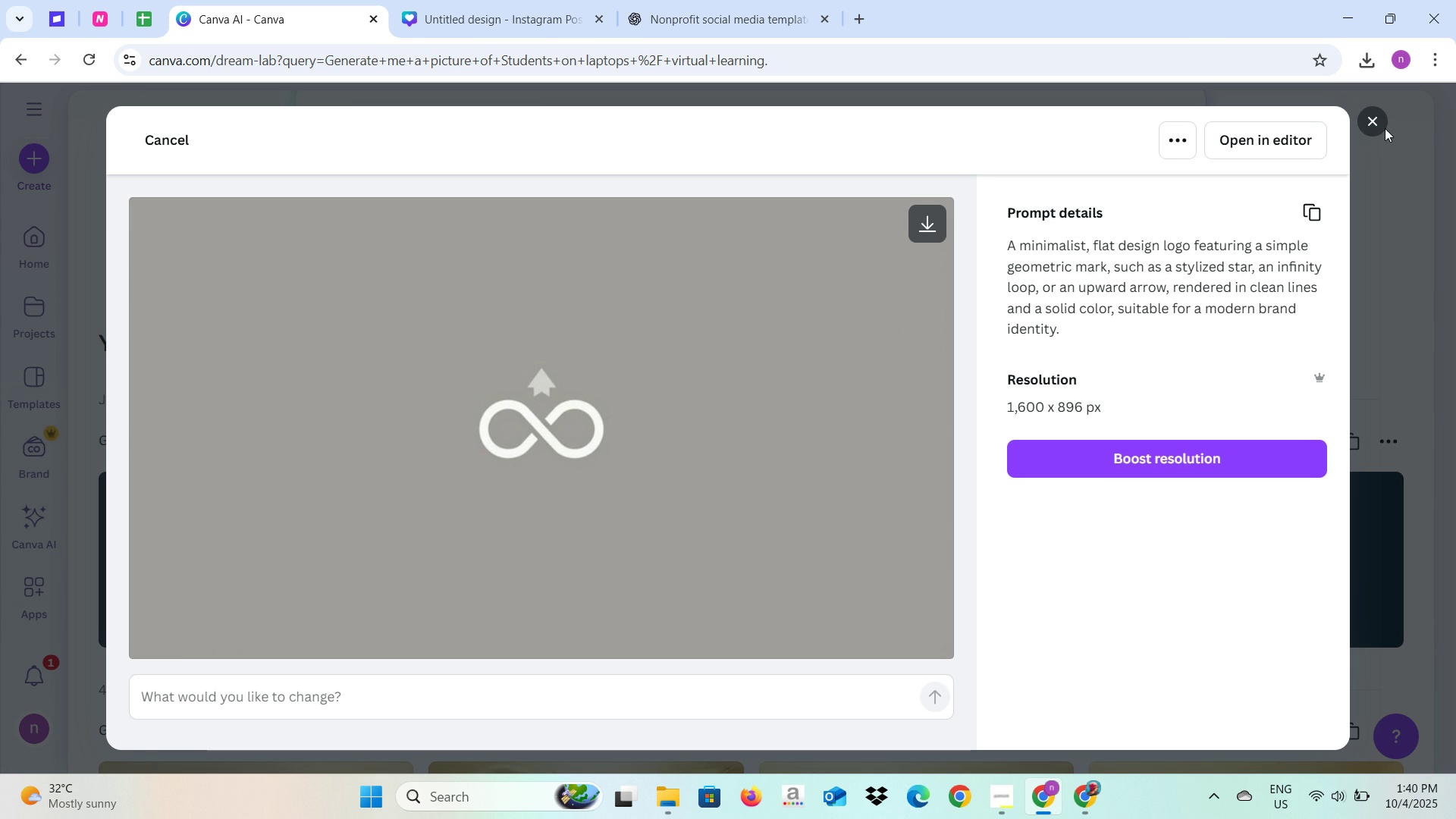 
left_click([1371, 120])
 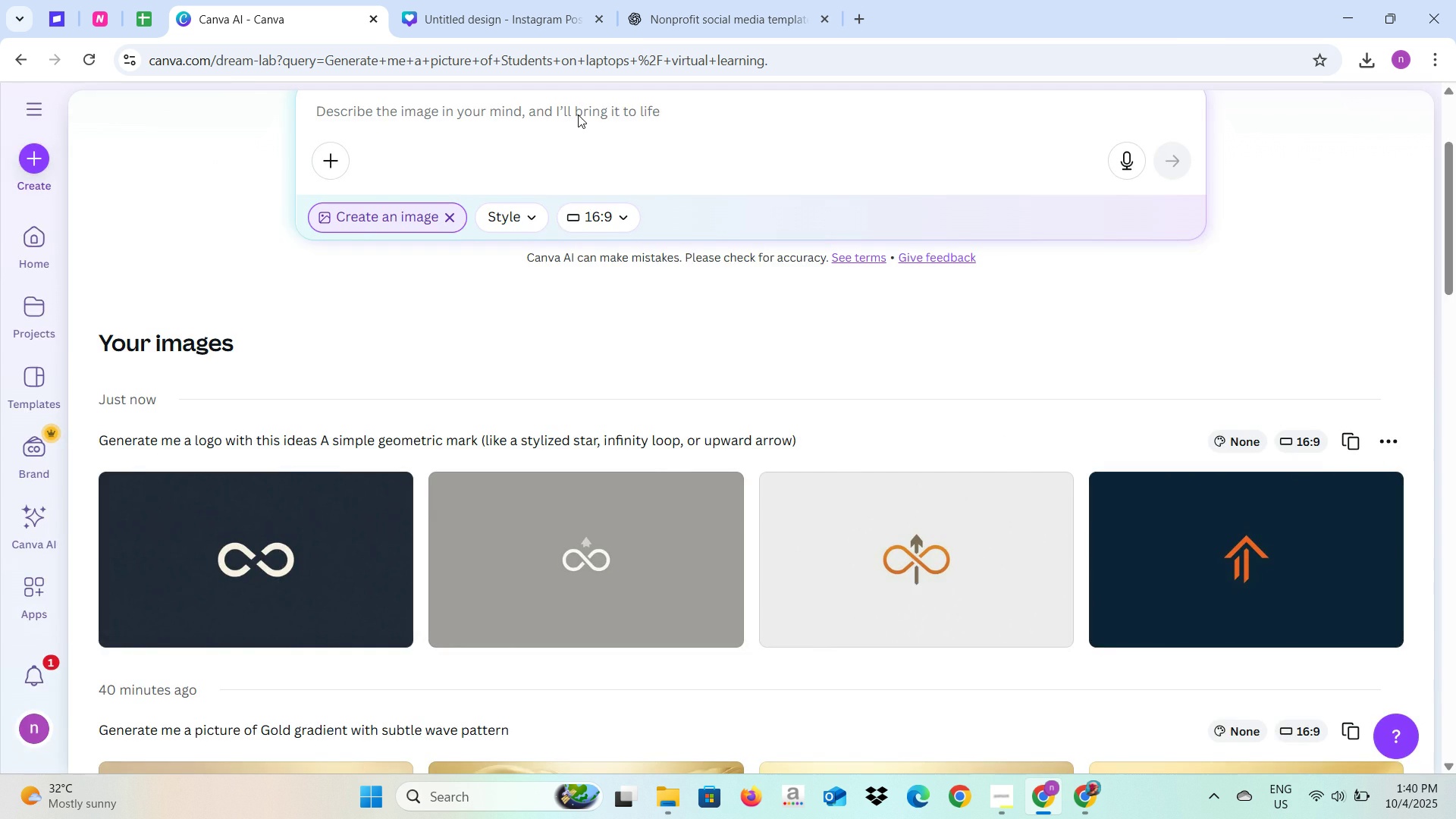 
left_click([468, 0])
 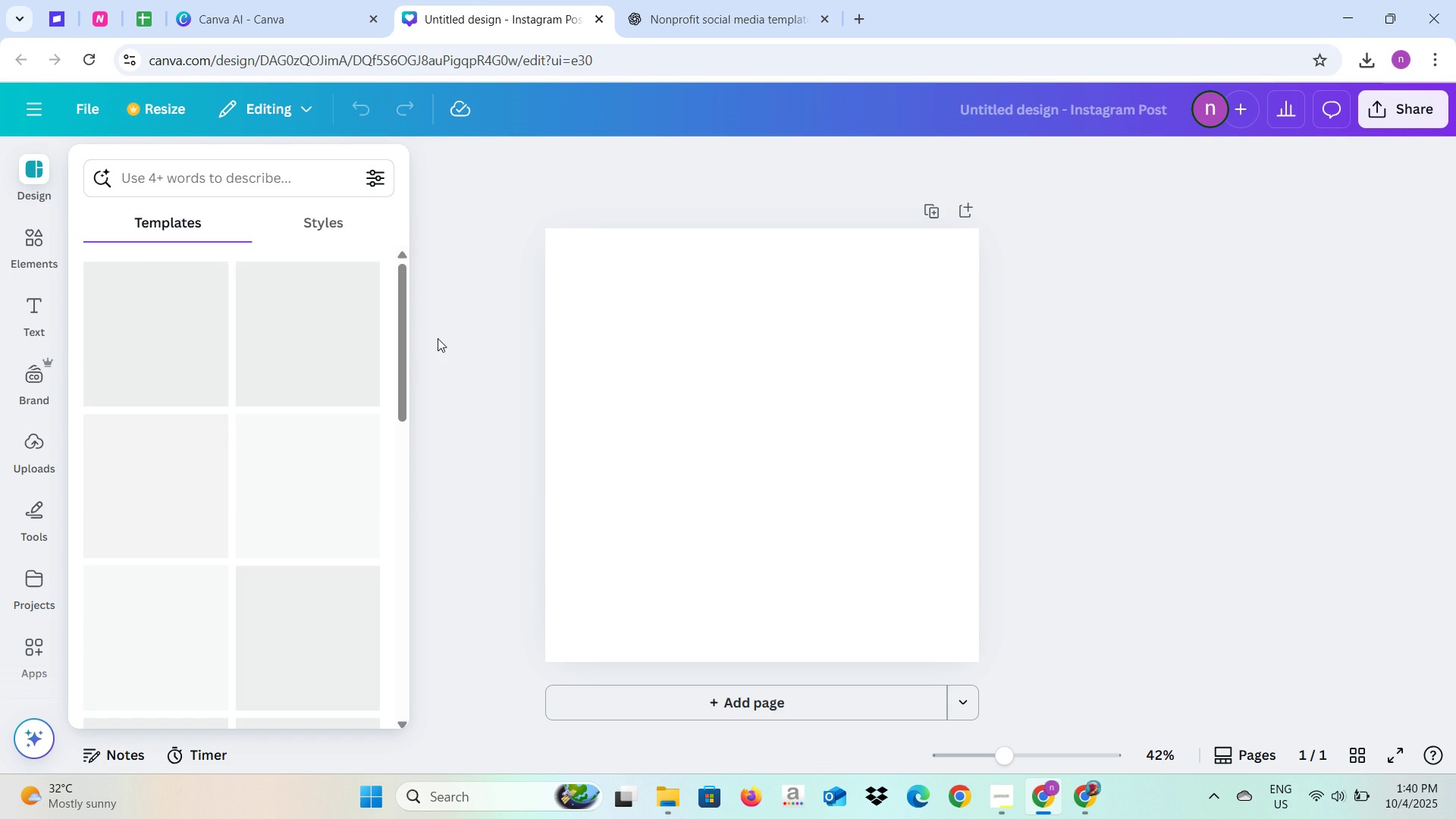 
left_click([469, 292])
 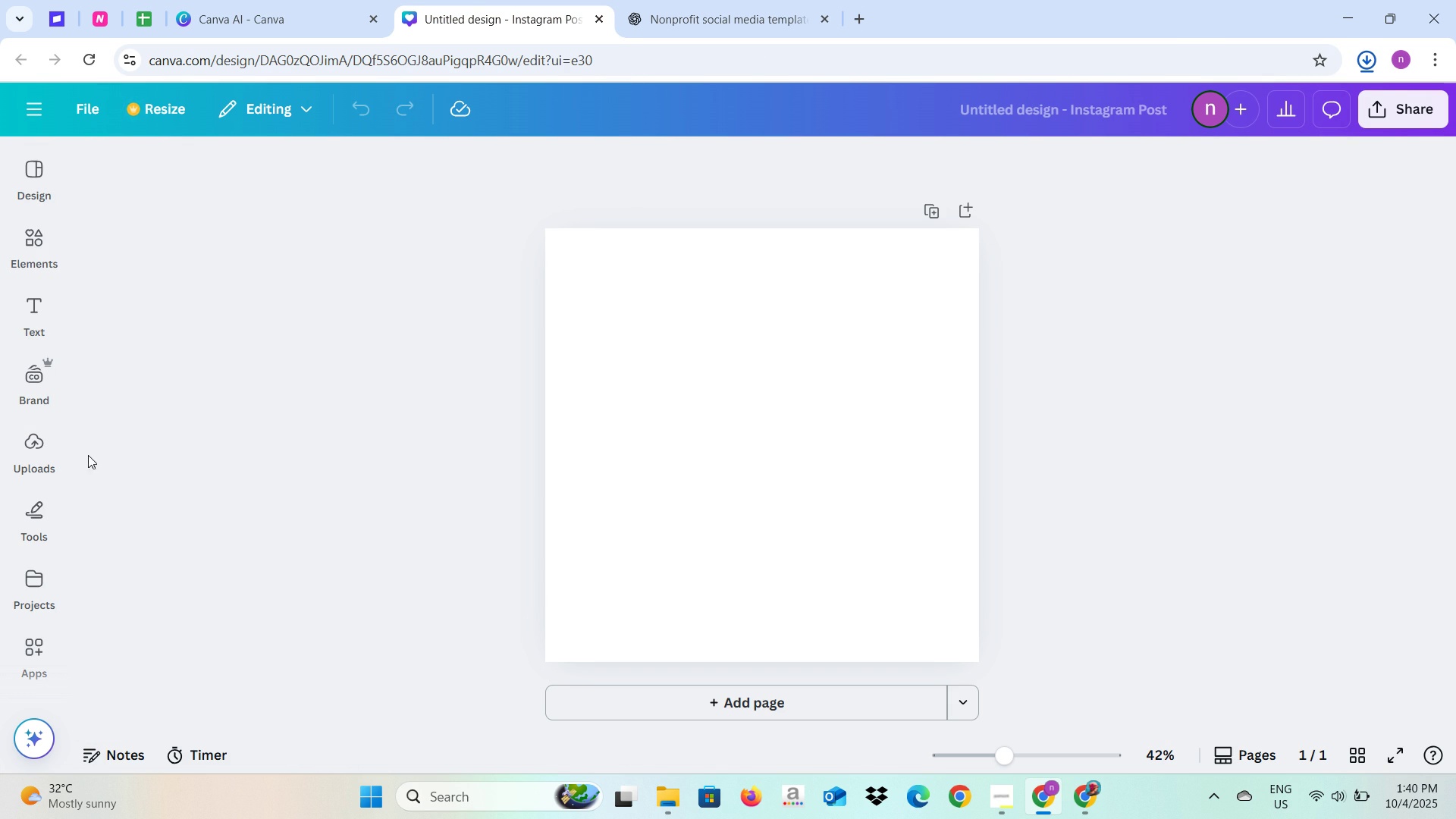 
left_click([36, 449])
 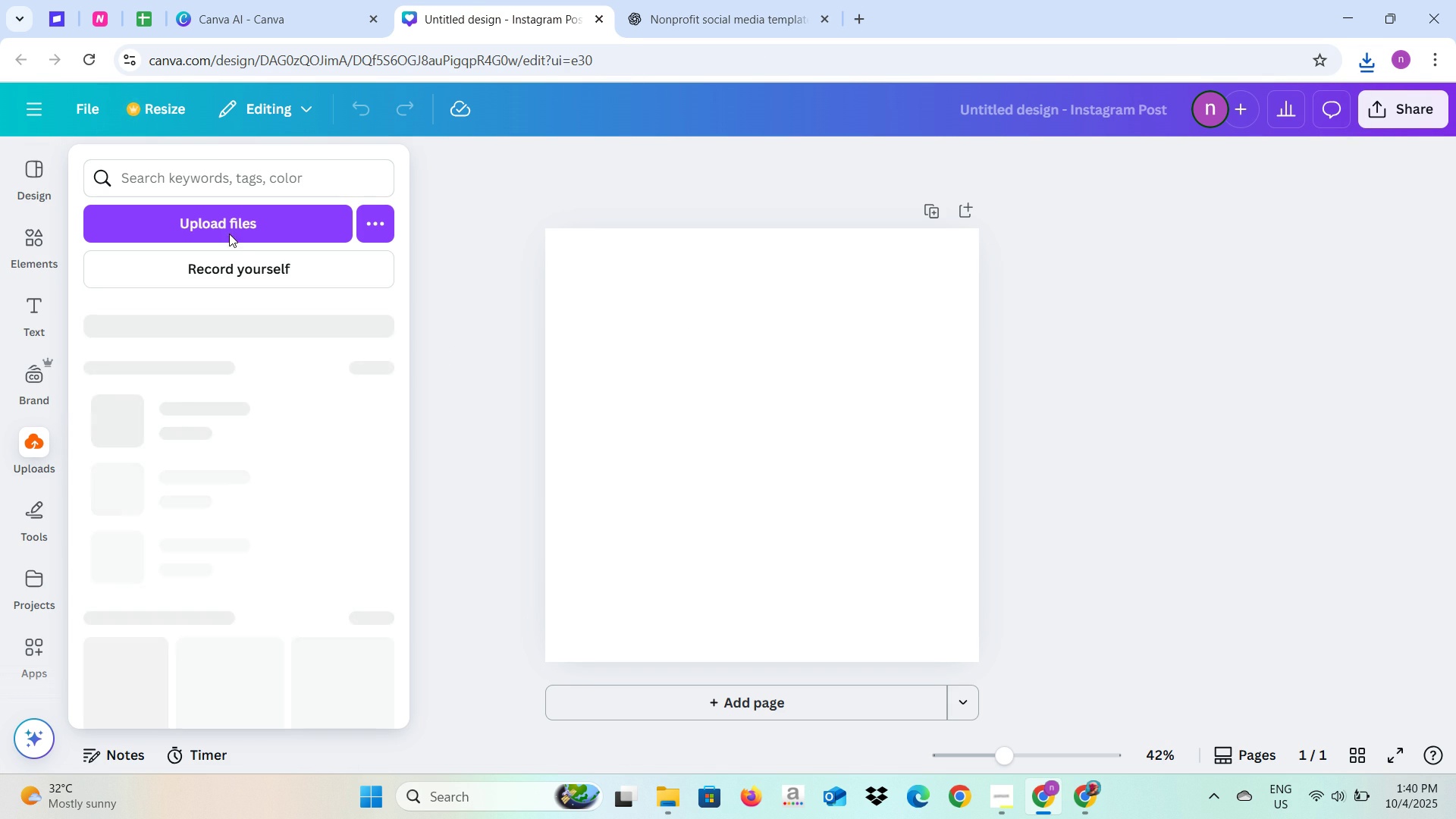 
left_click([233, 228])
 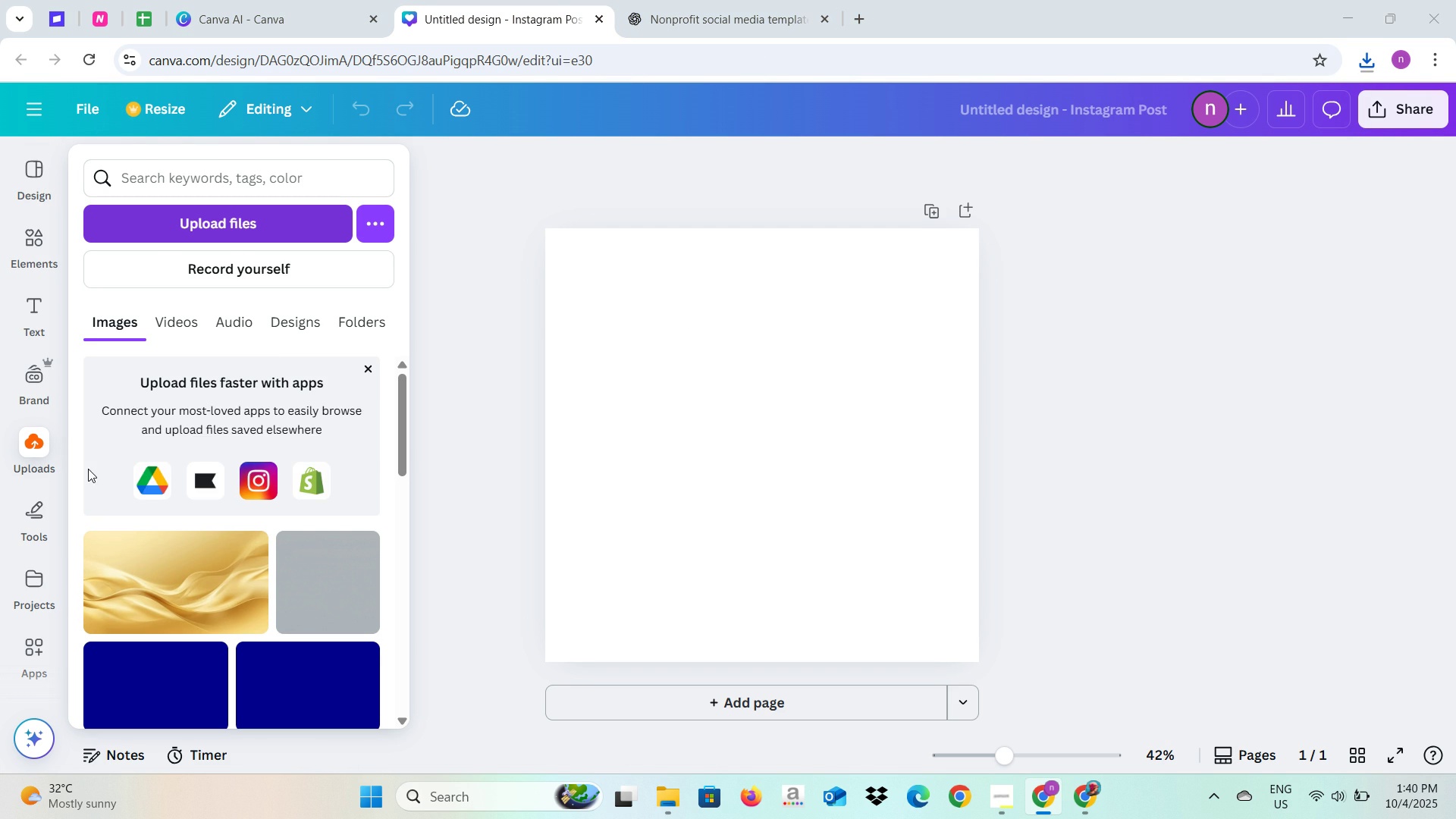 
wait(5.23)
 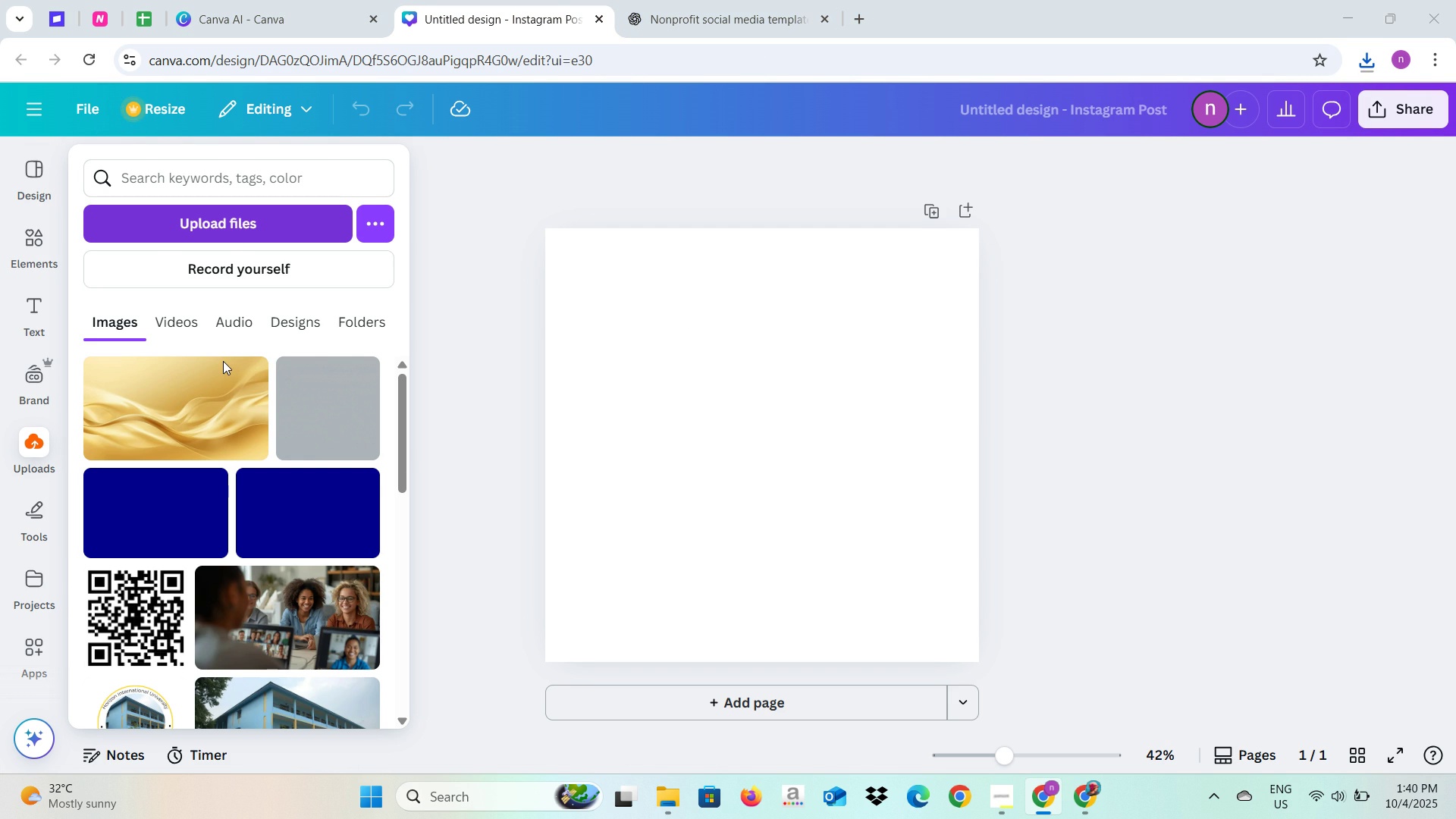 
left_click([167, 228])
 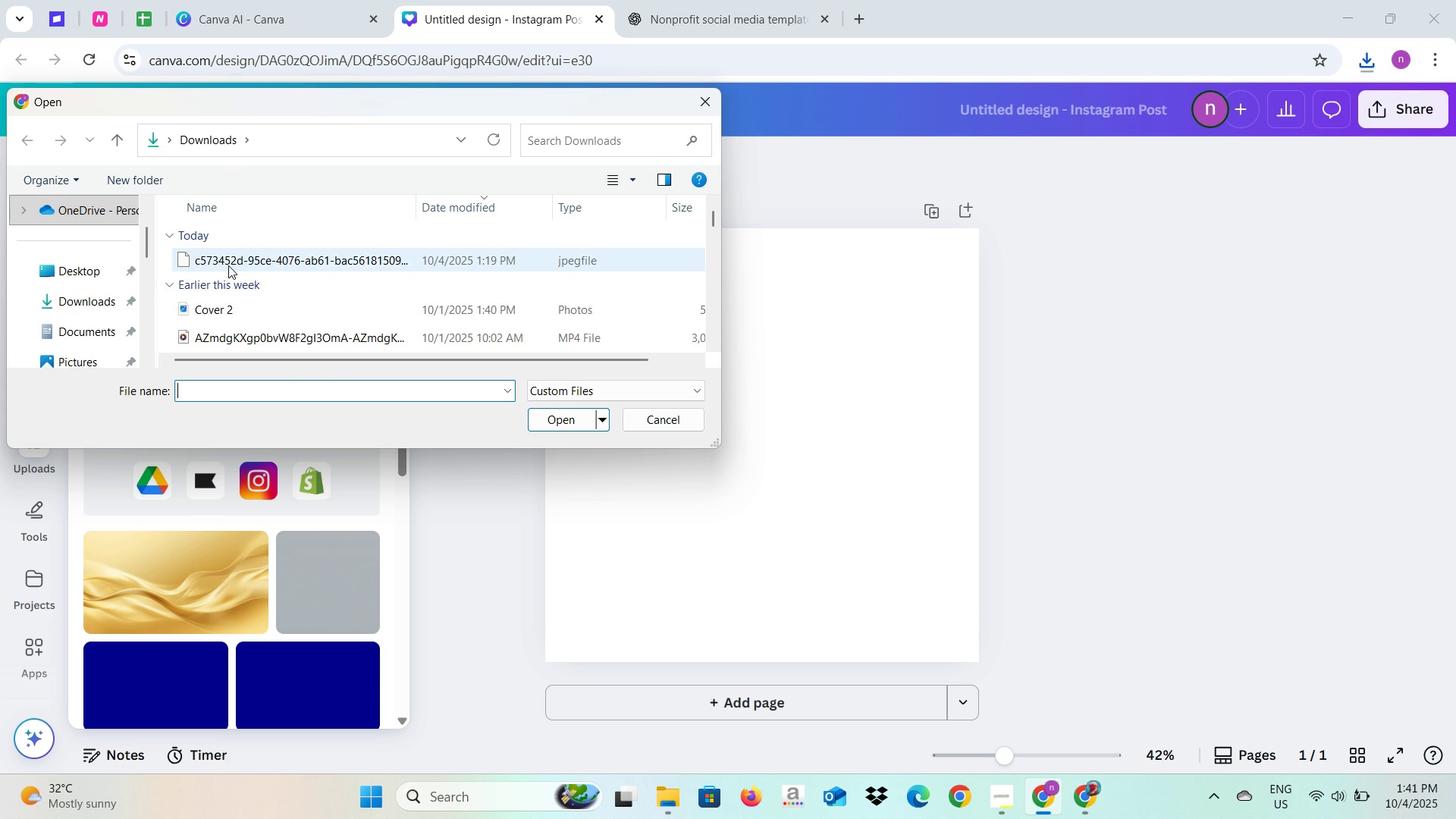 
left_click([228, 265])
 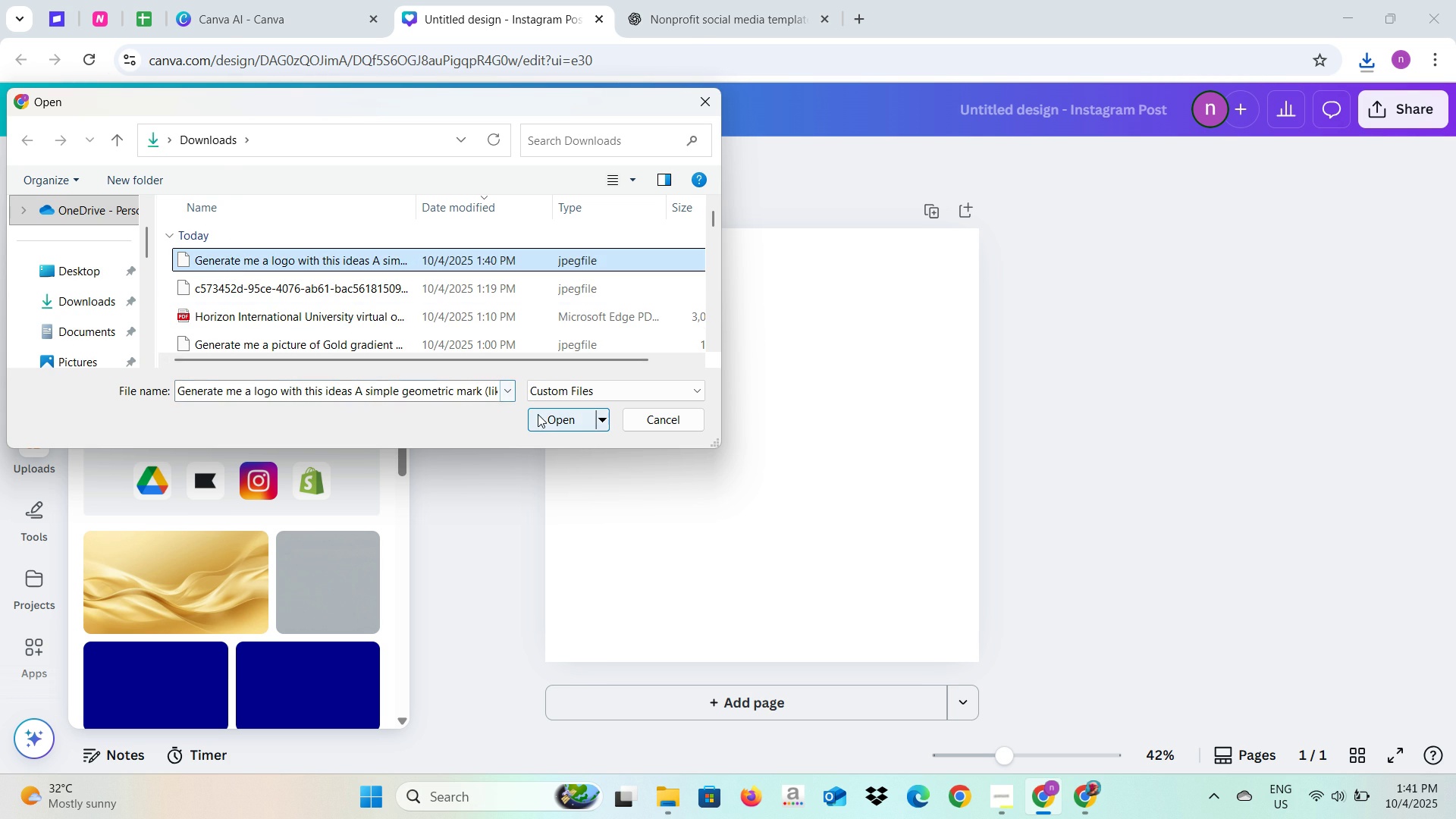 
left_click([539, 415])
 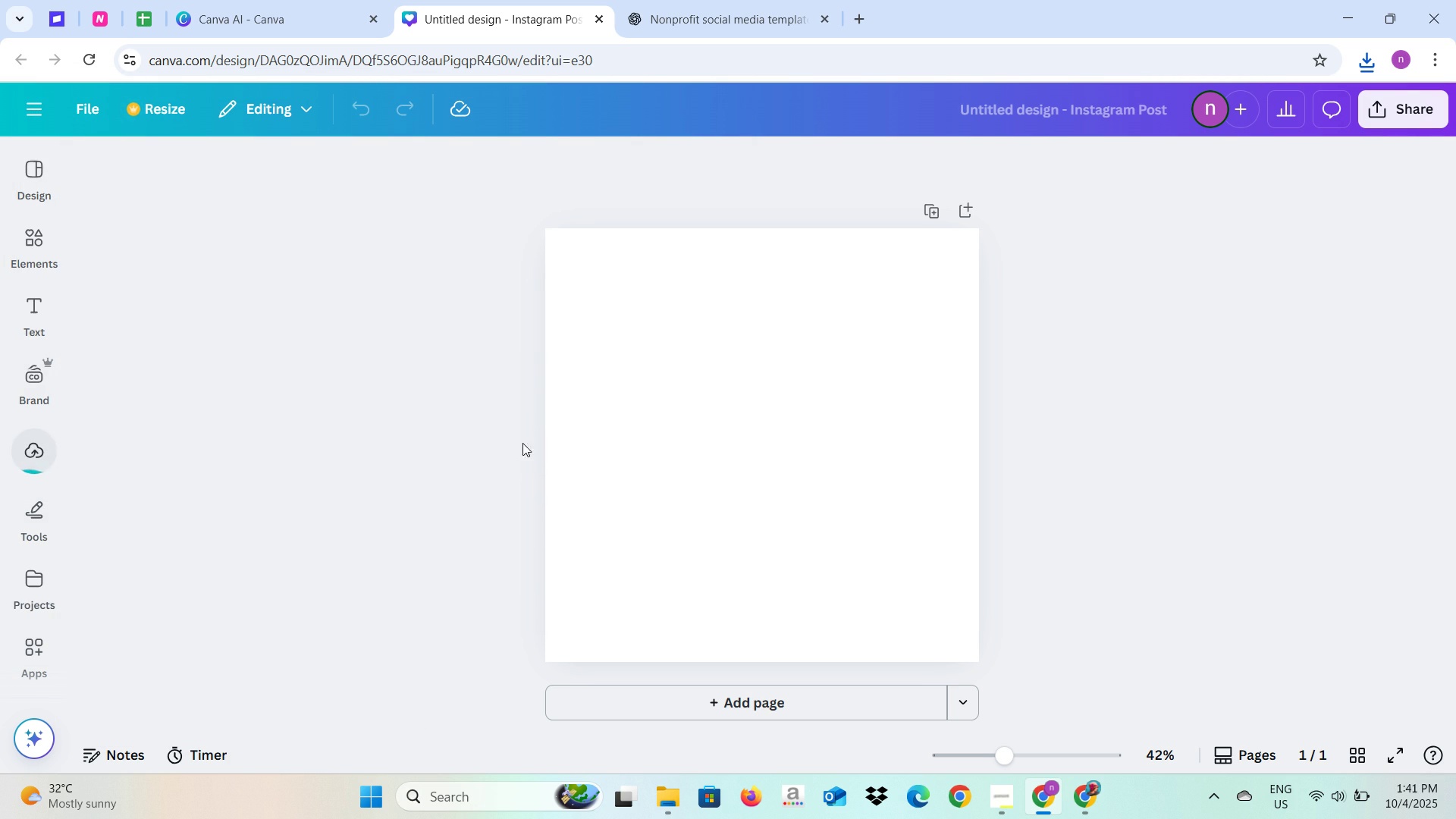 
left_click([27, 446])
 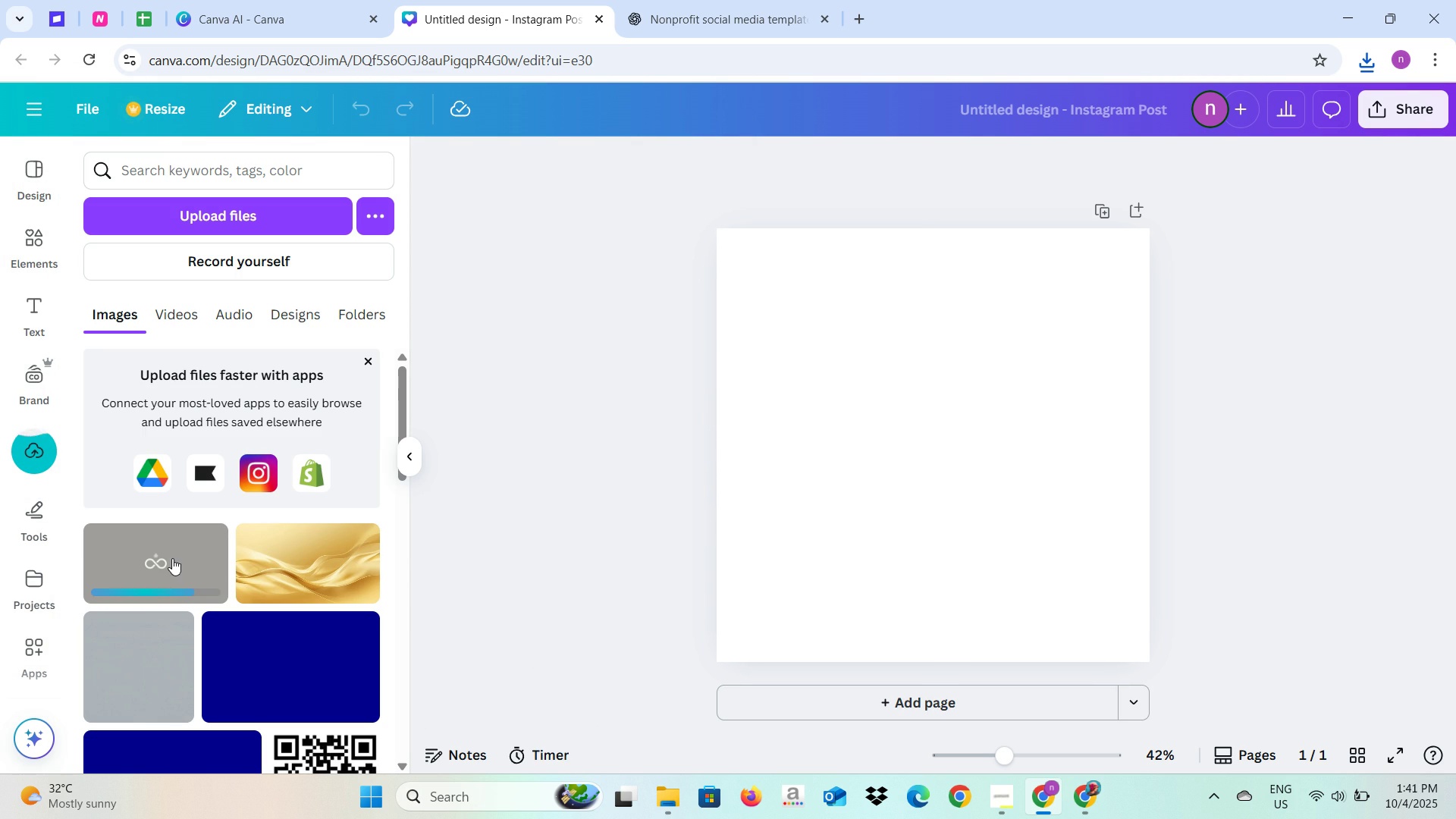 
left_click([173, 558])
 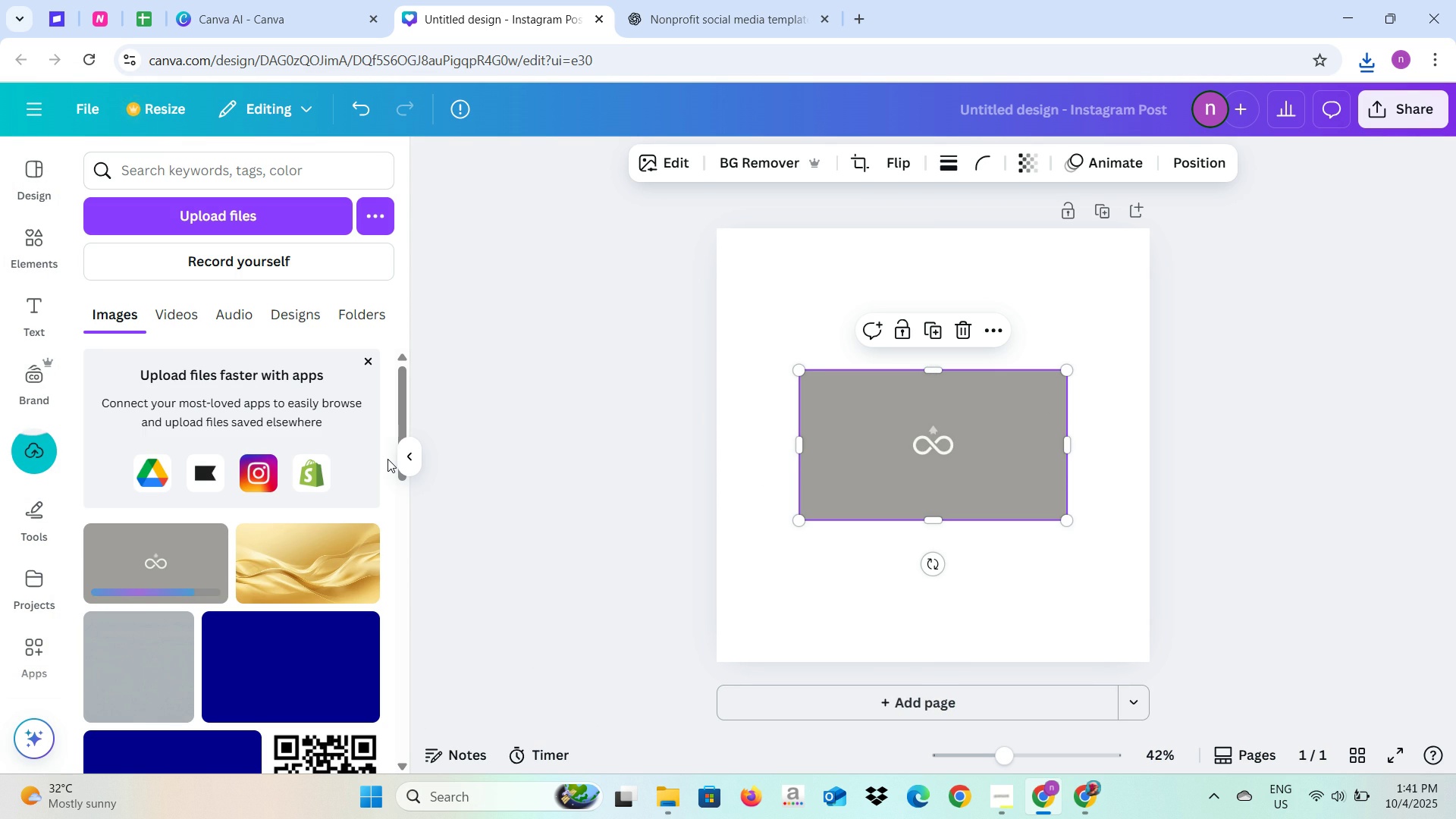 
left_click([413, 454])
 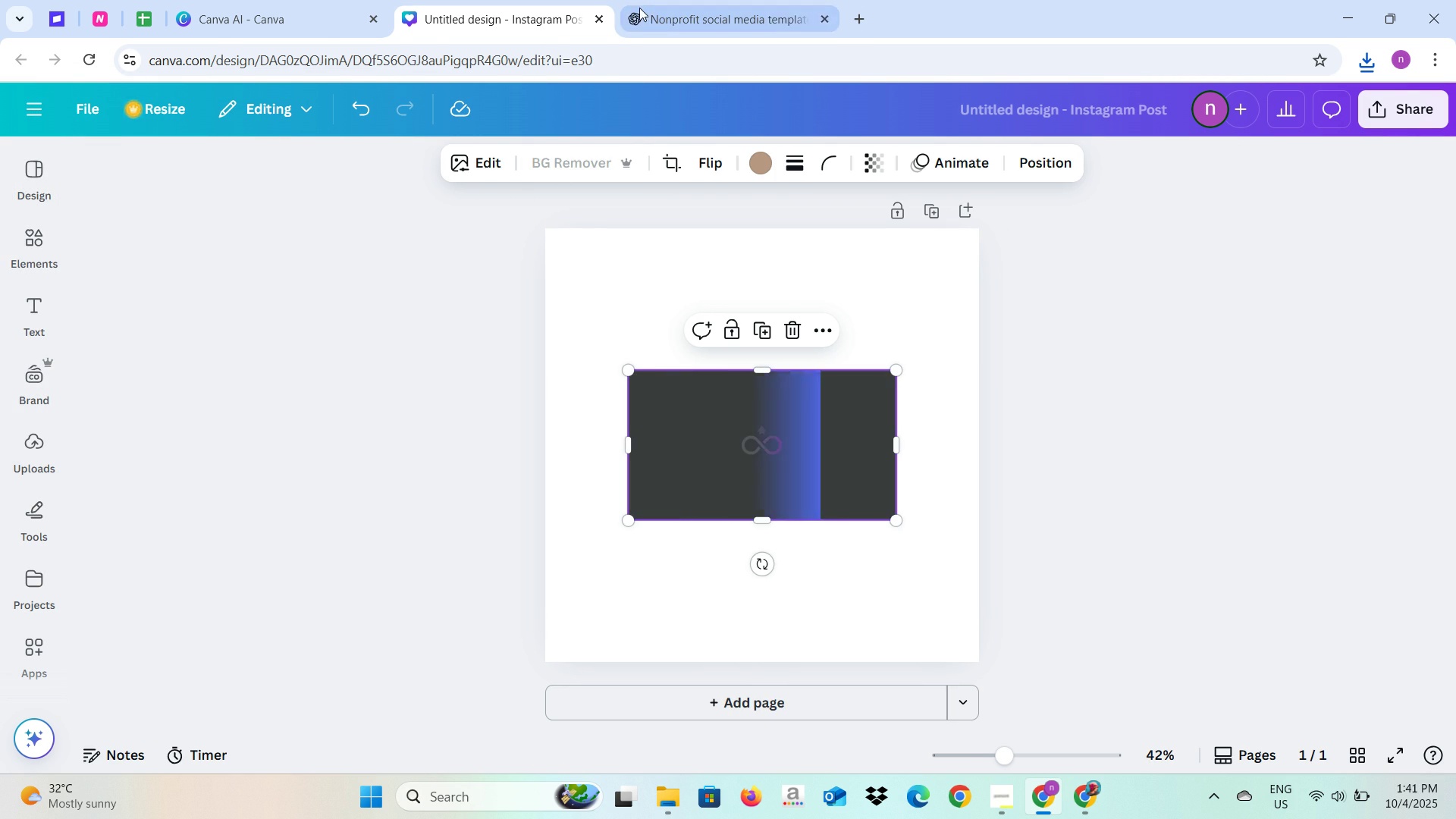 
wait(9.12)
 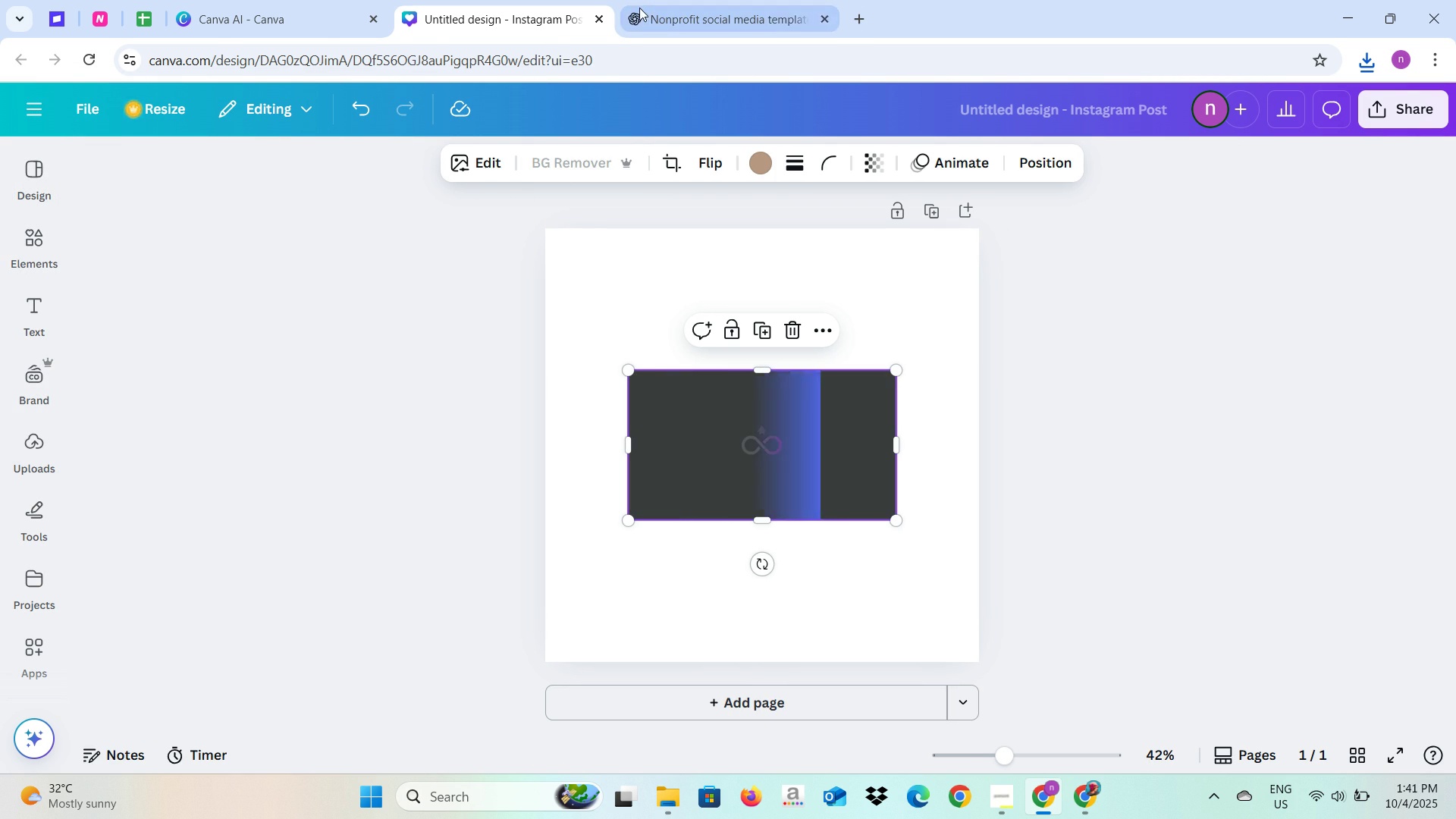 
mouse_move([708, 485])
 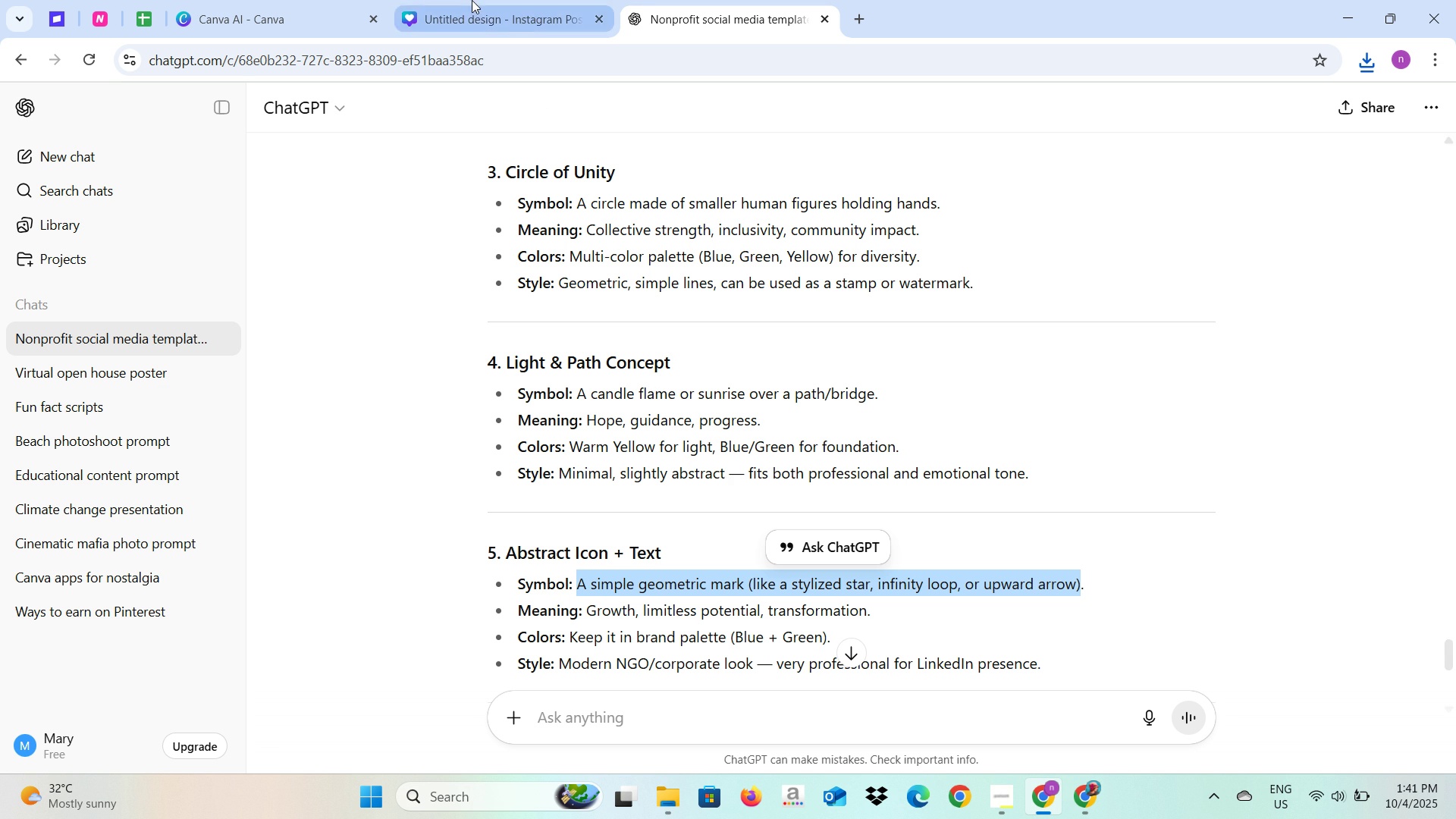 
left_click([472, 0])
 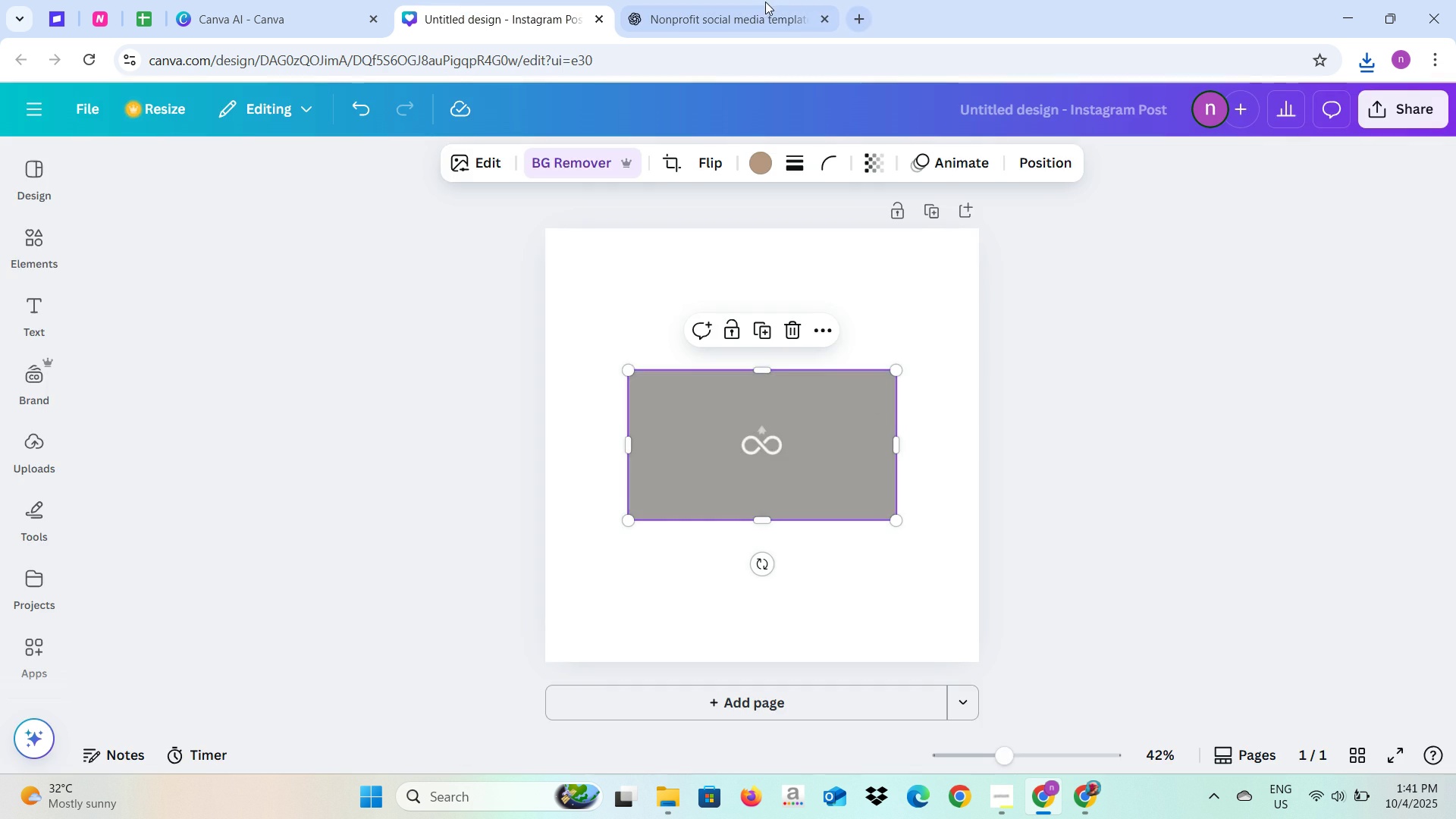 
left_click([758, 2])
 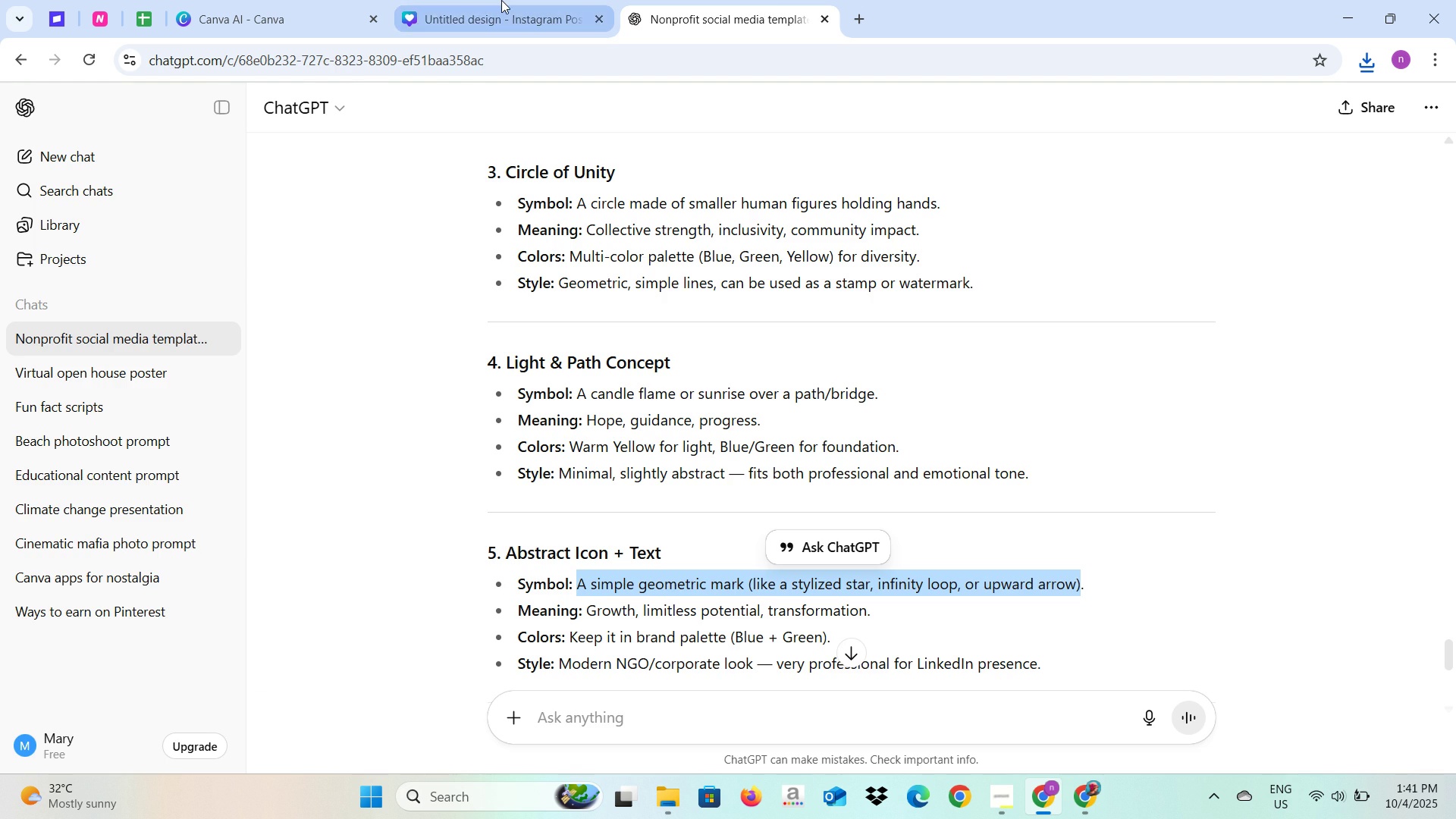 
left_click([501, 0])
 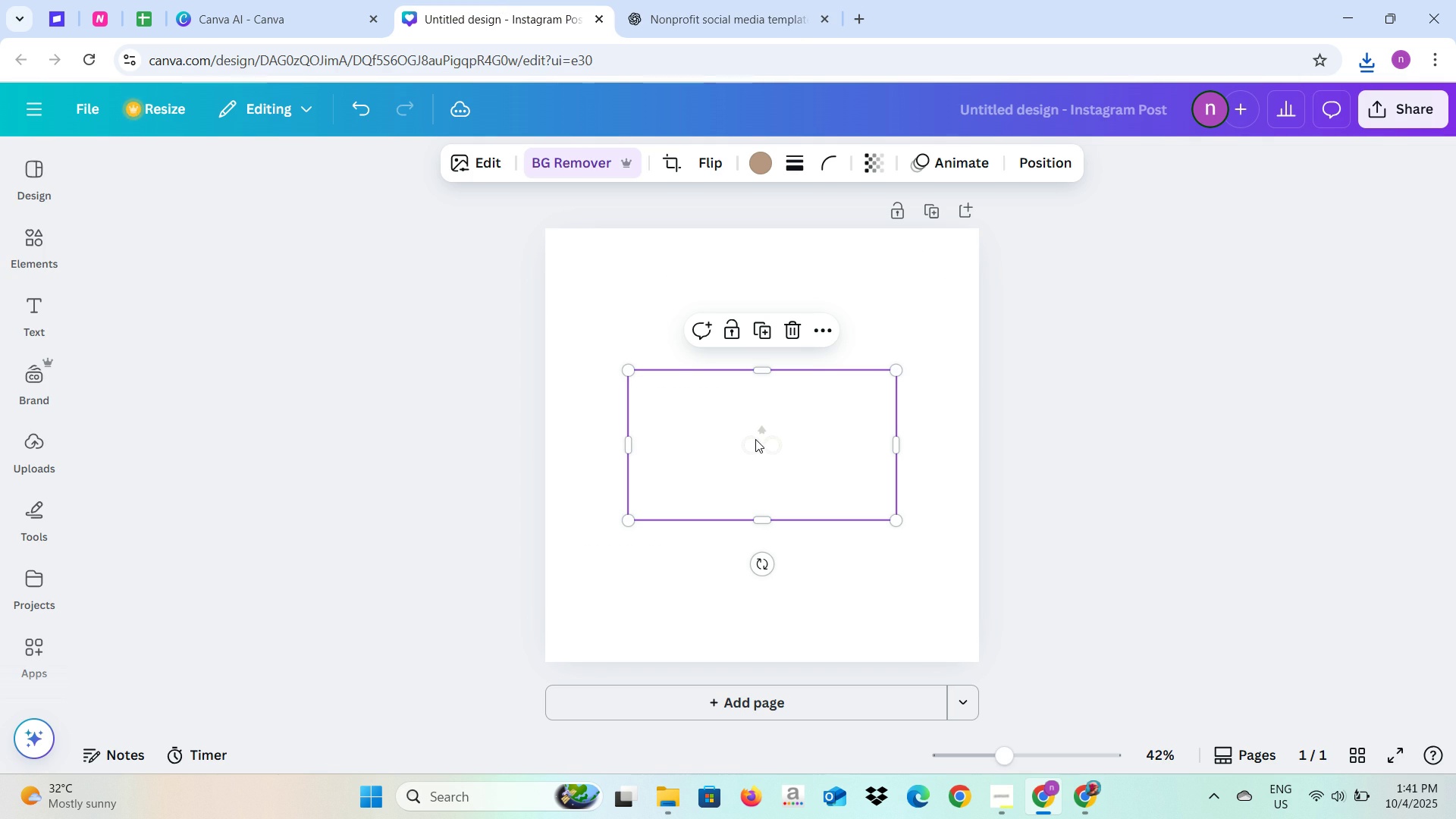 
left_click([755, 439])
 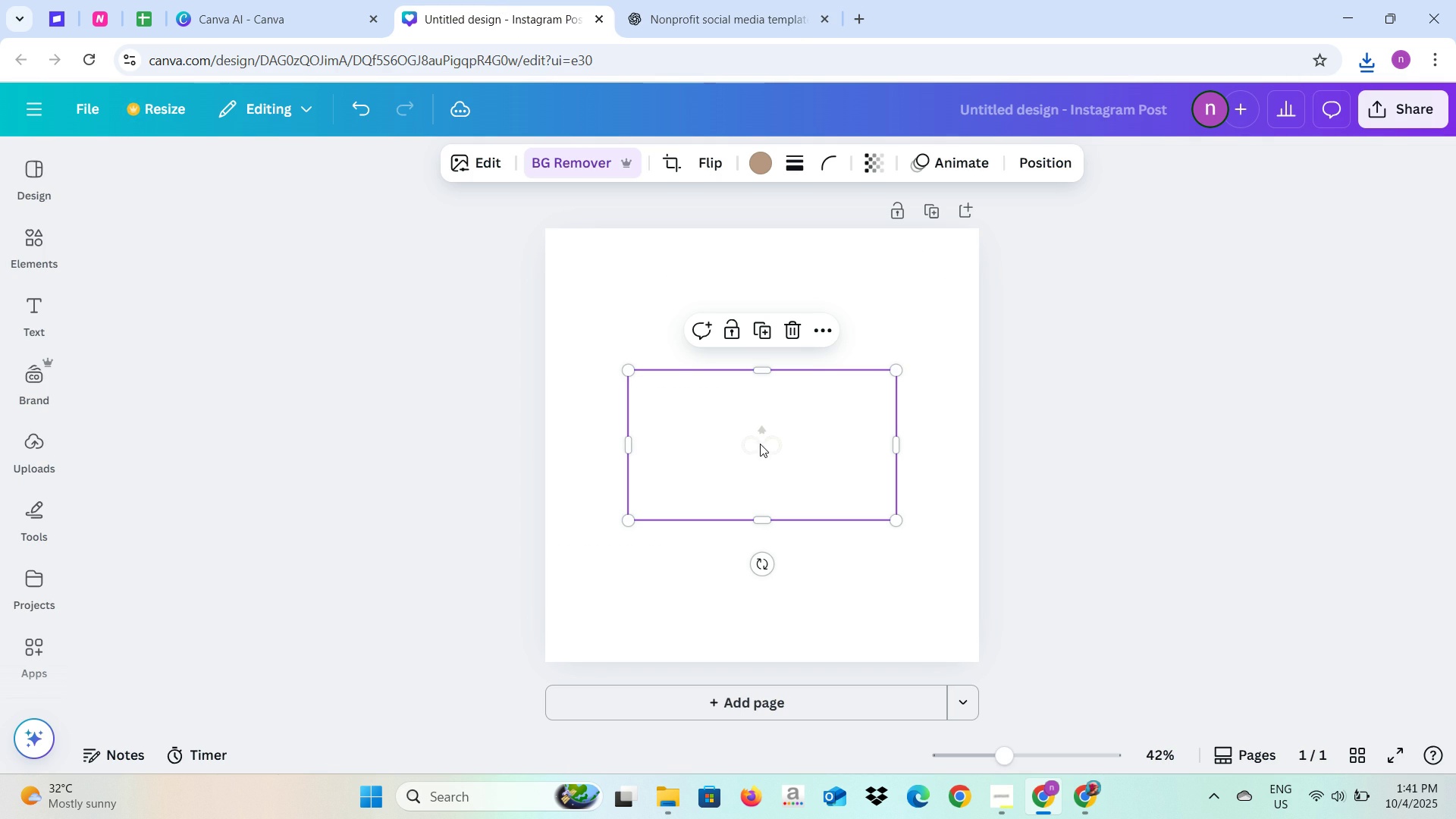 
double_click([760, 444])